 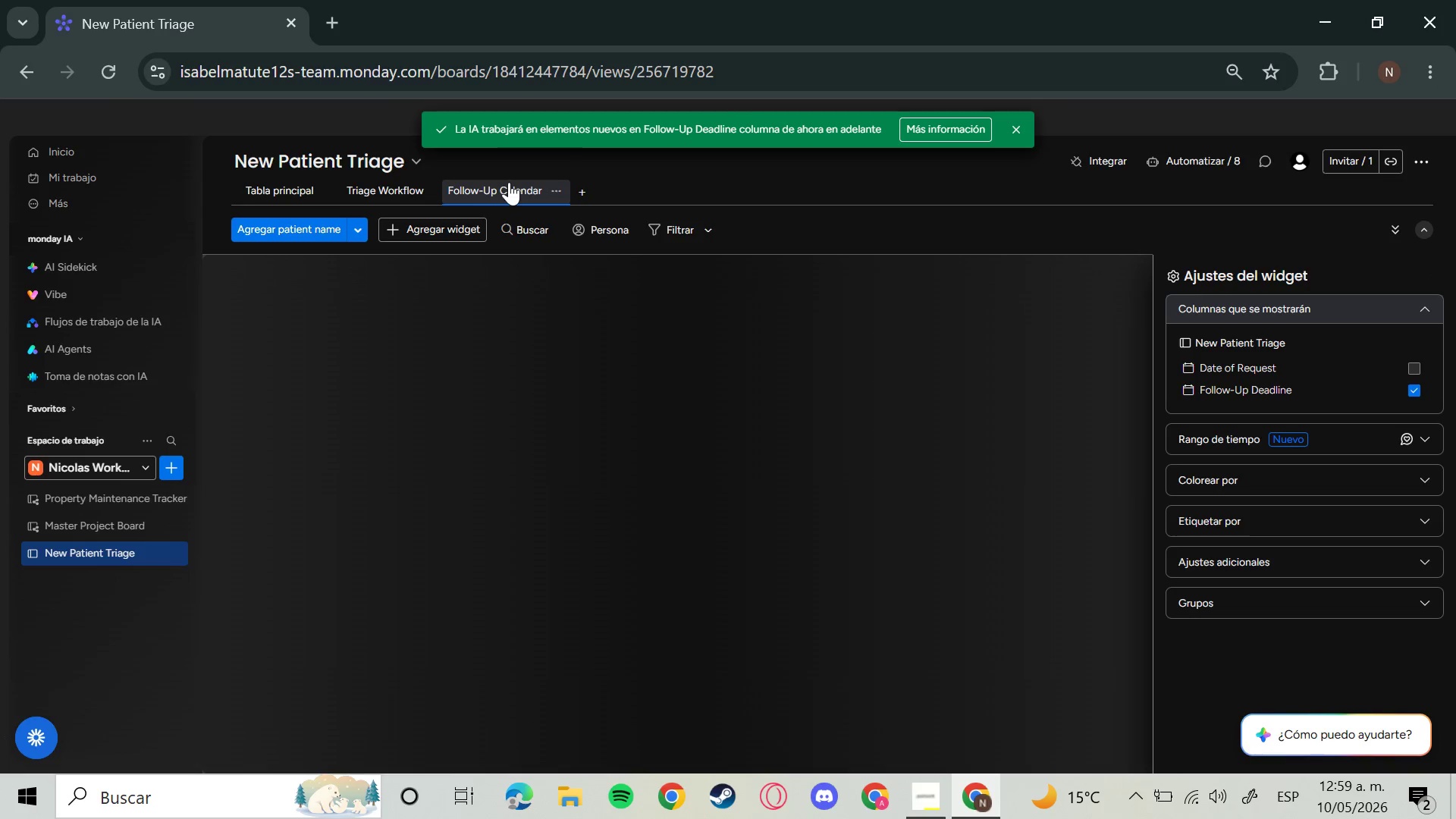 
left_click([1099, 231])
 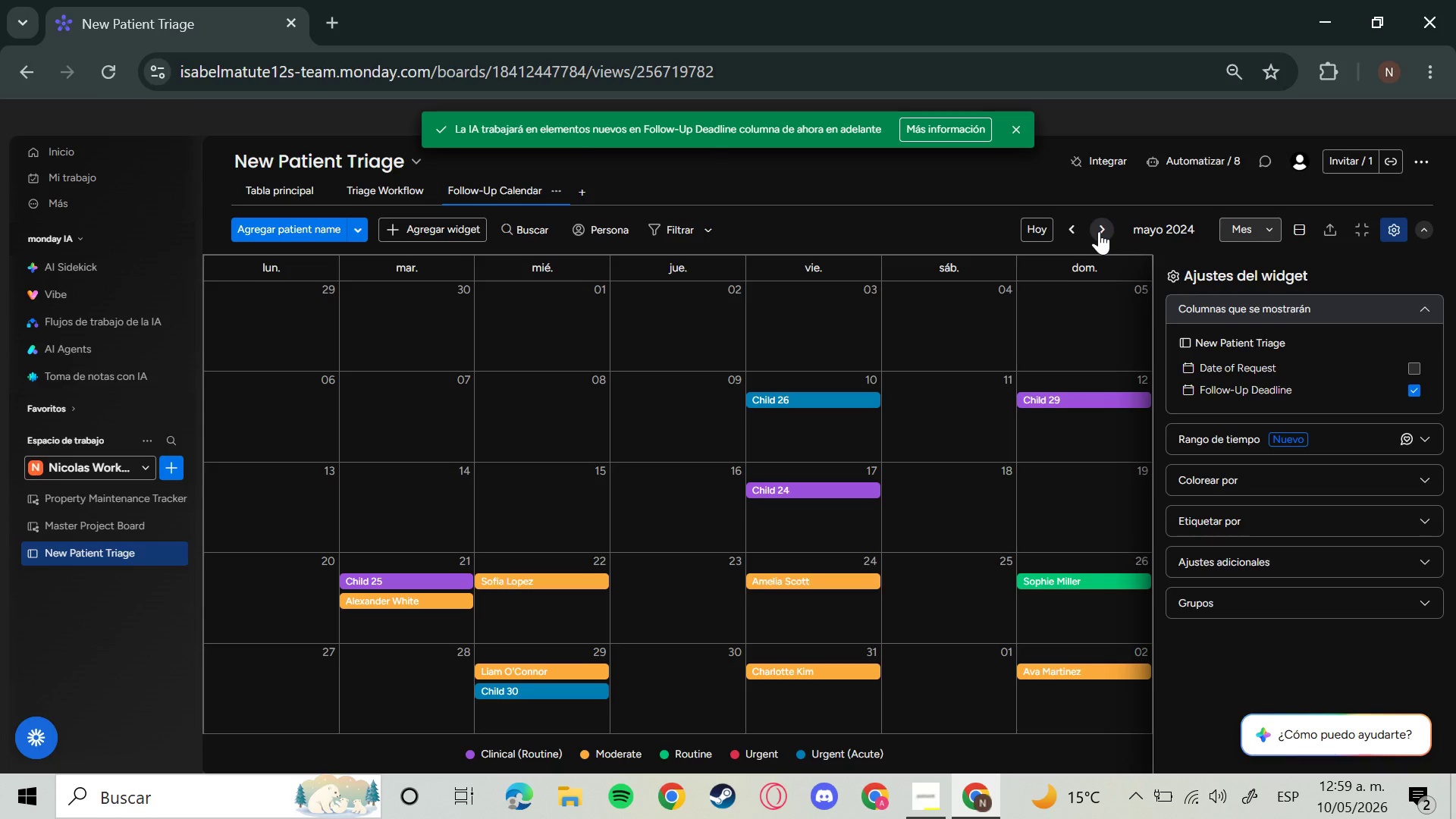 
left_click([1099, 231])
 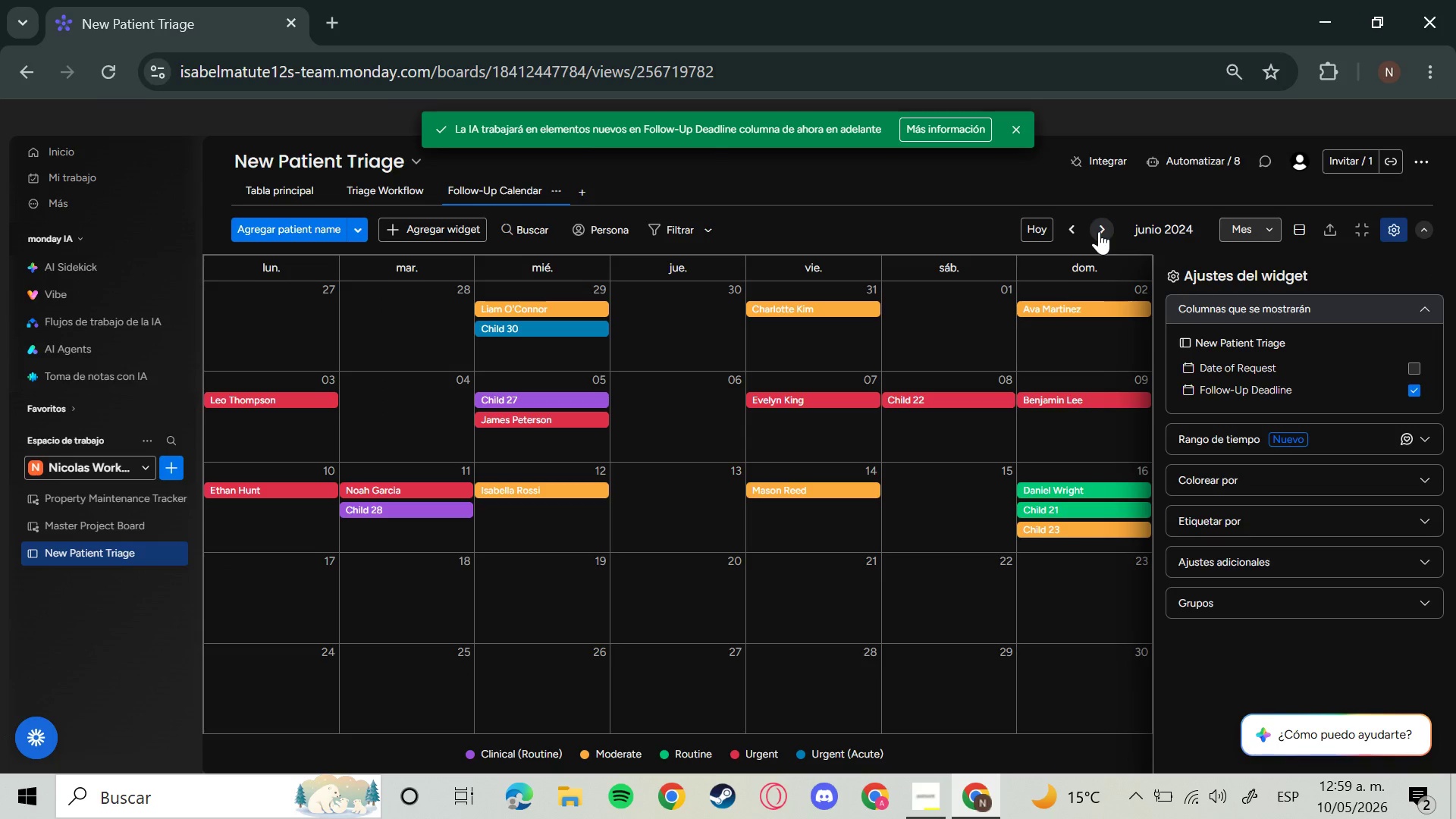 
left_click([1099, 231])
 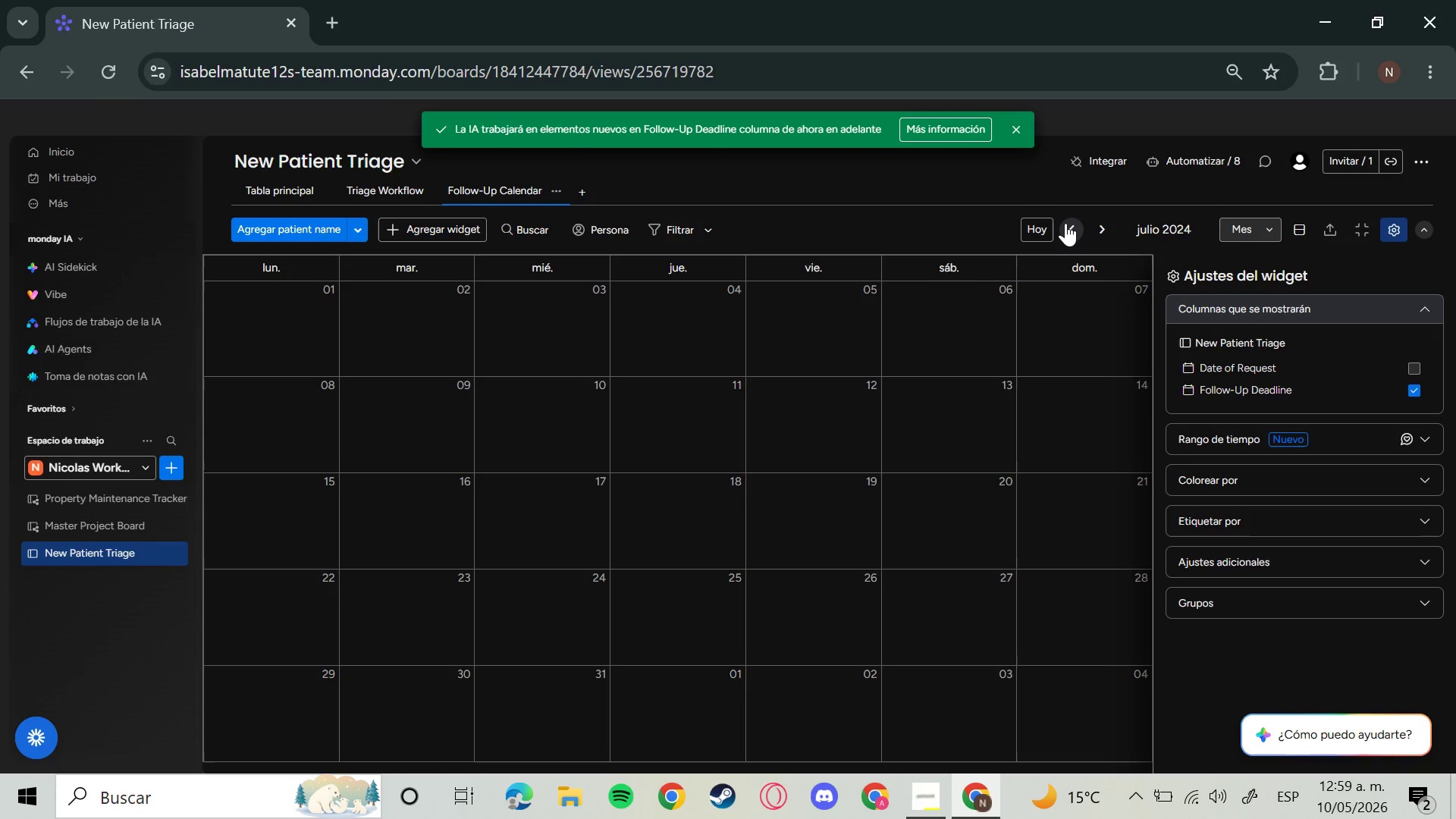 
left_click([1065, 222])
 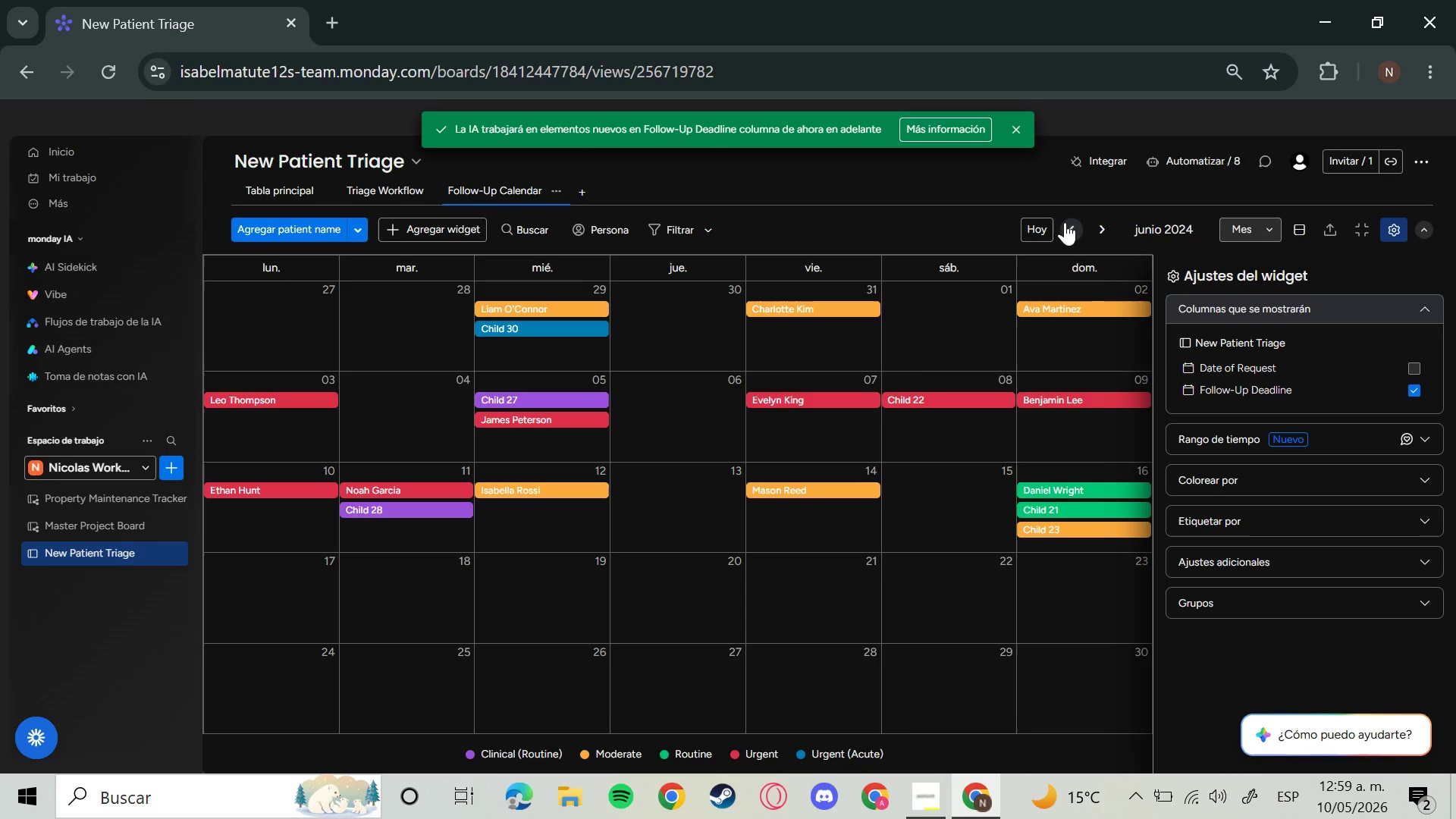 
left_click([1065, 222])
 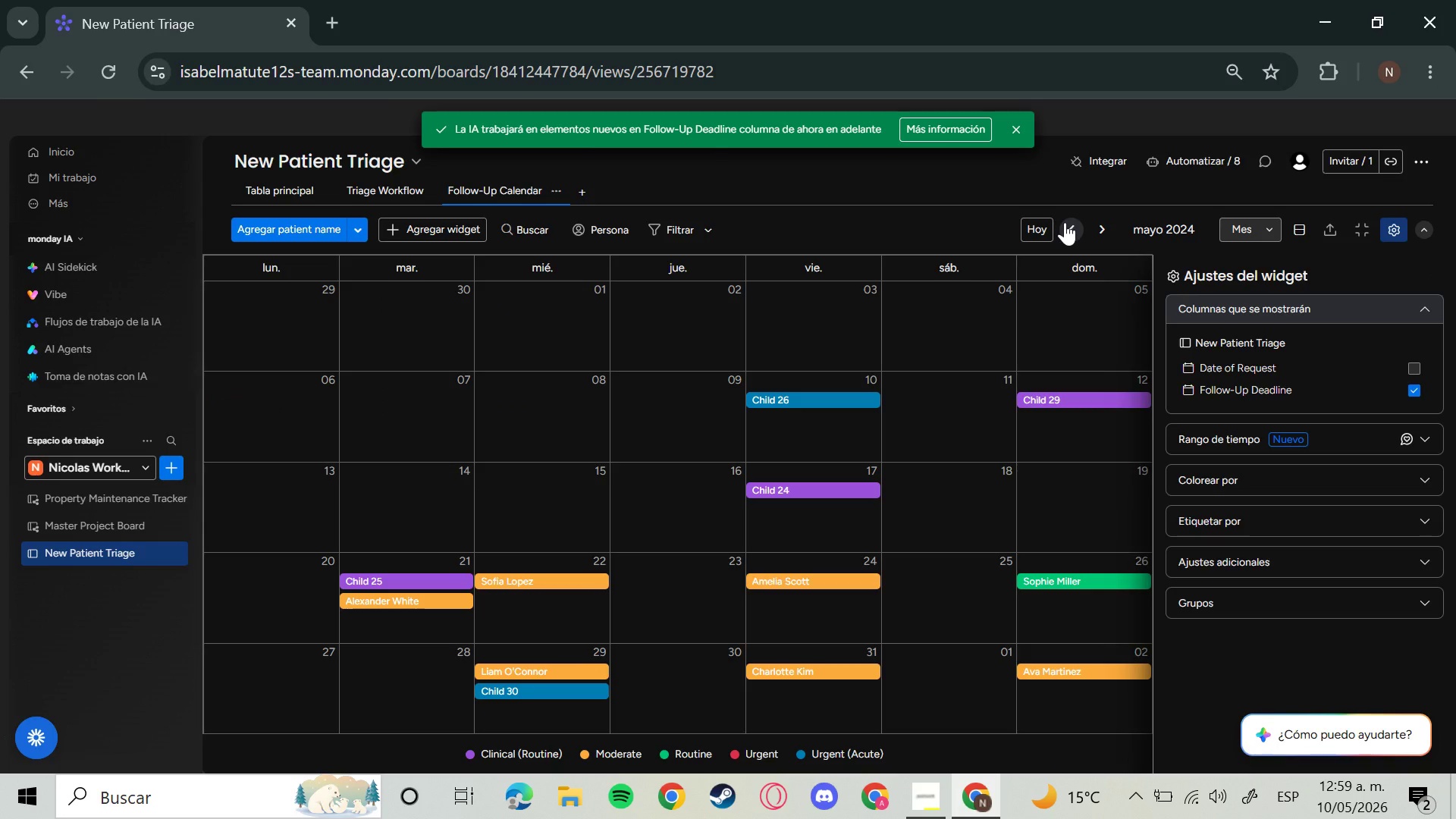 
wait(16.8)
 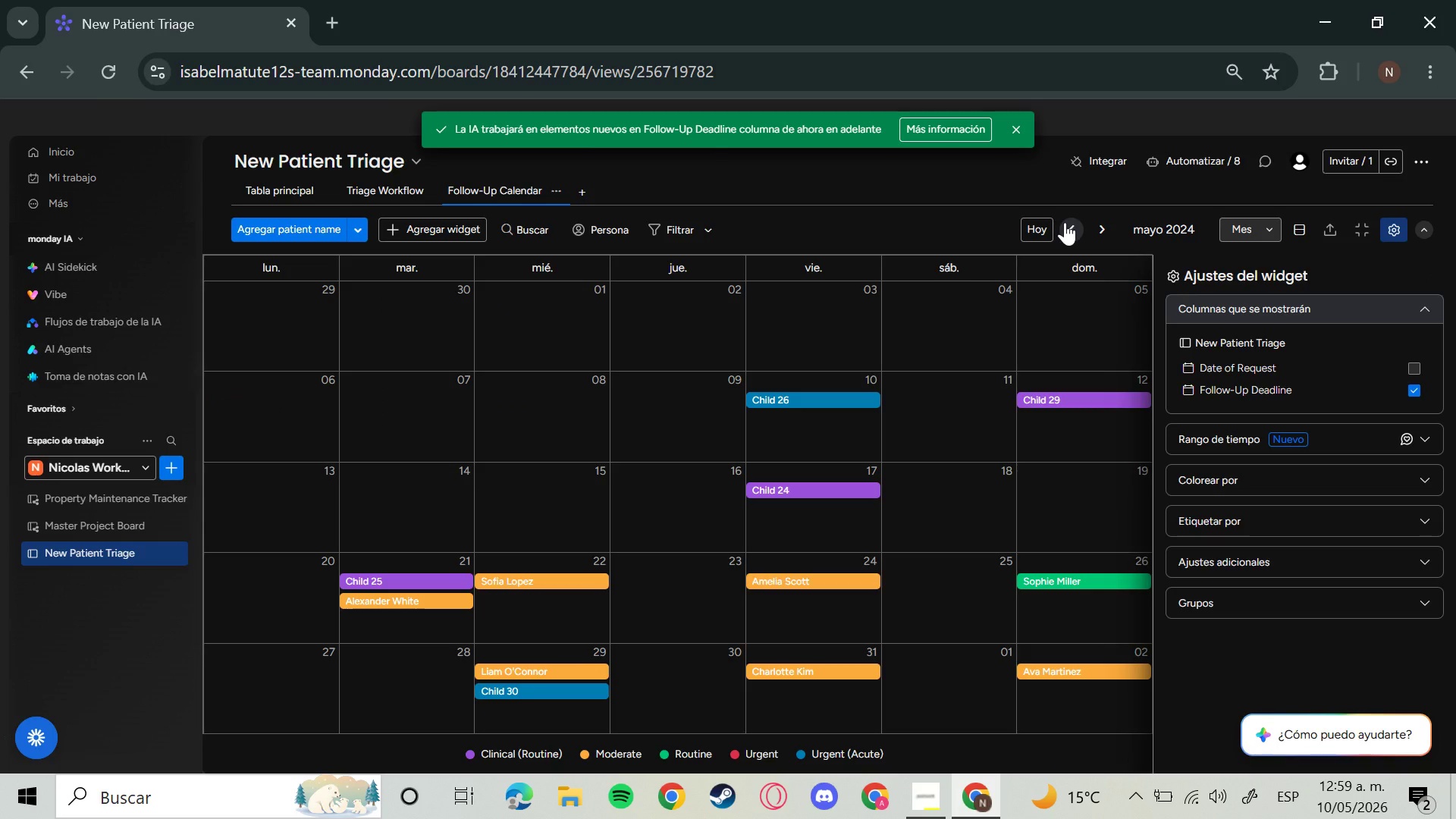 
left_click([271, 184])
 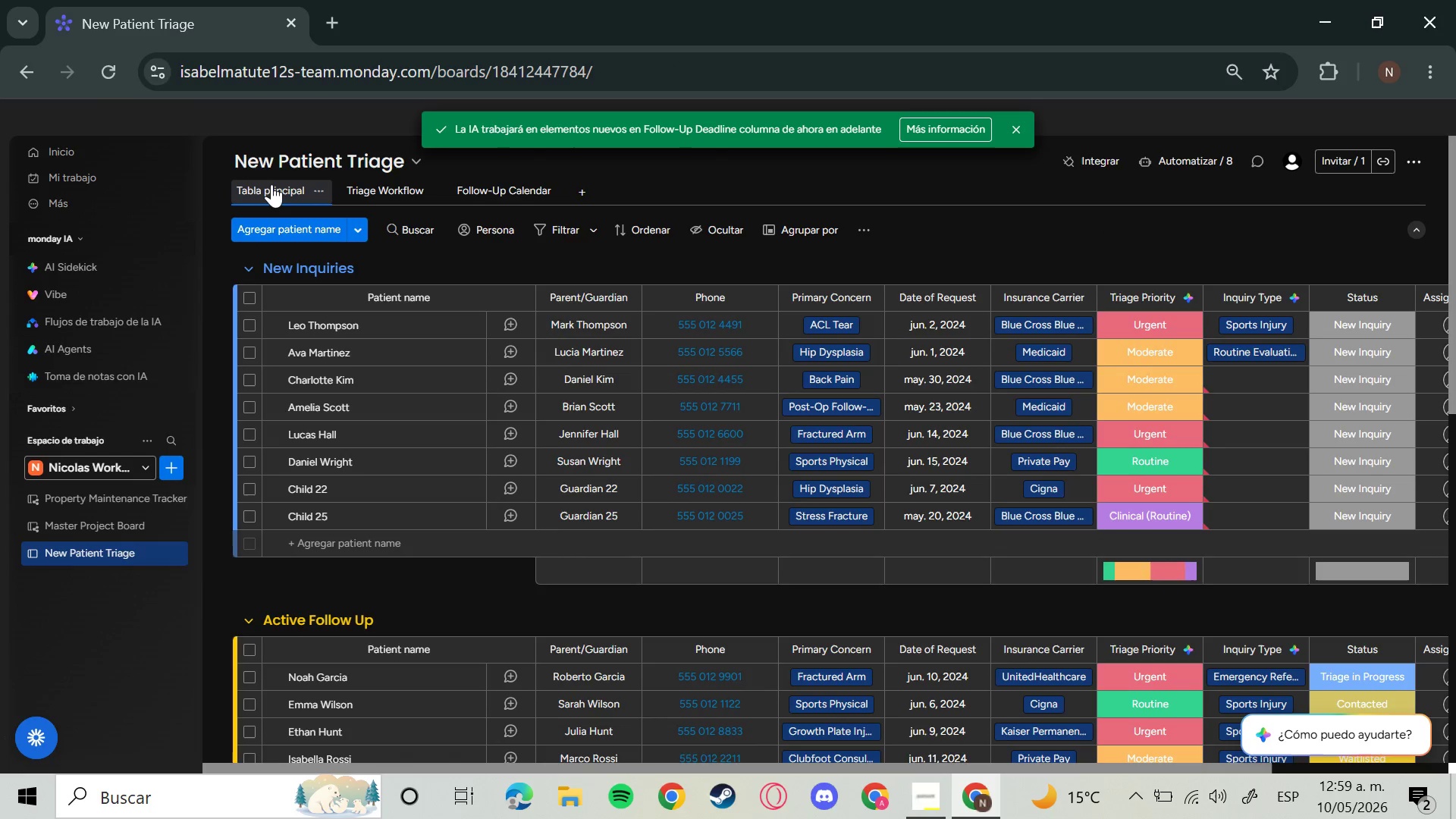 
wait(9.99)
 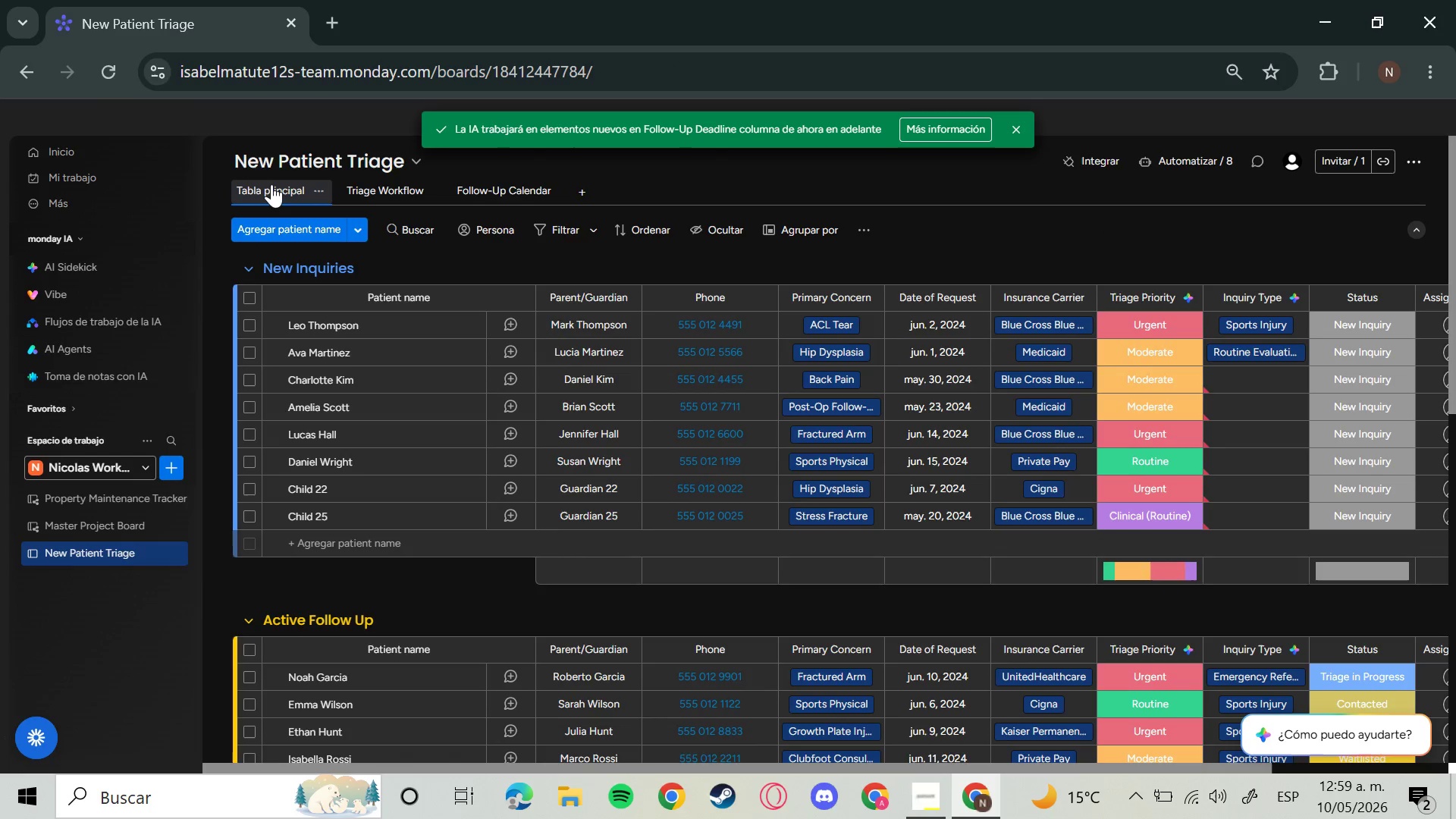 
left_click([337, 542])
 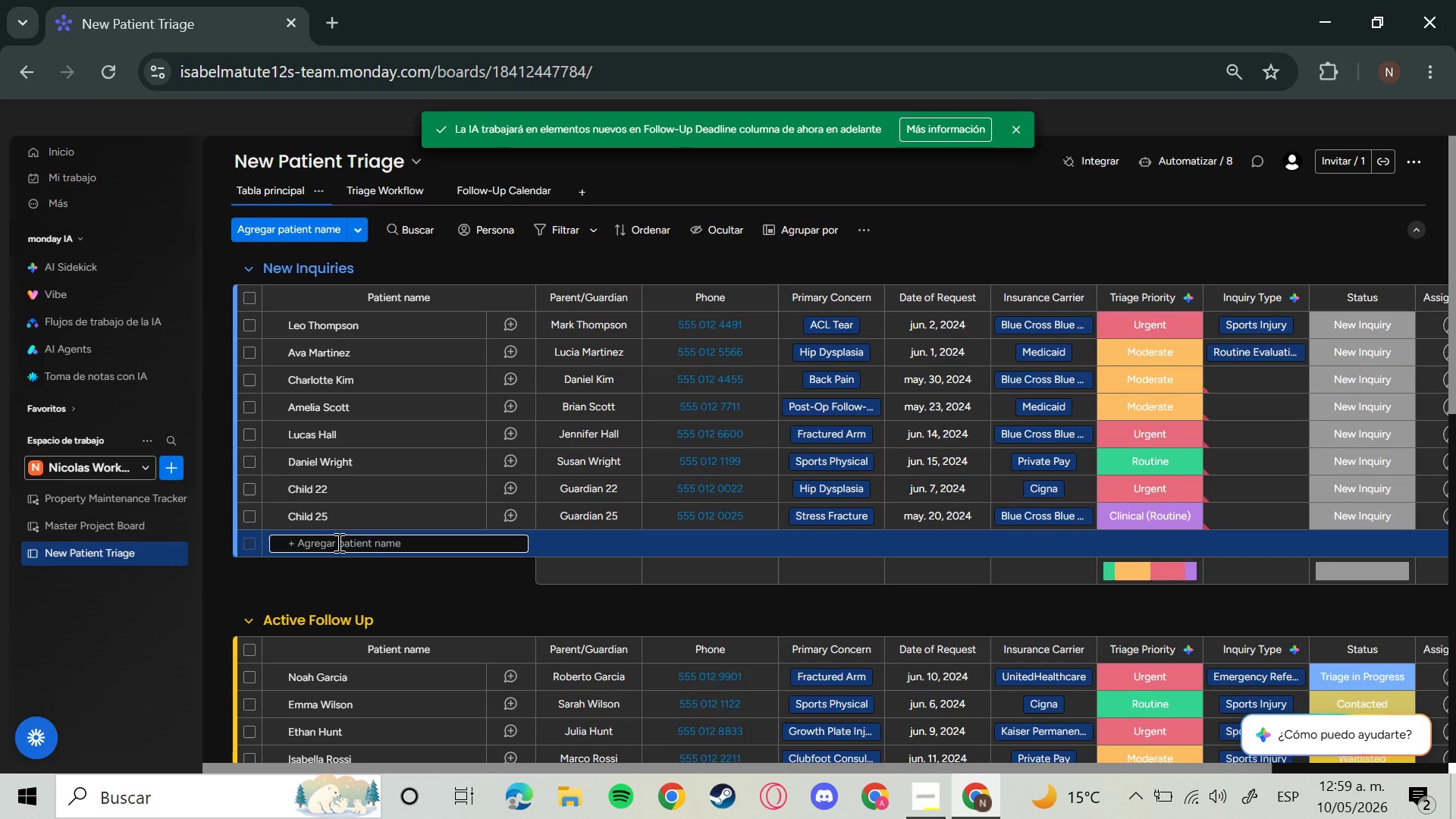 
type(test)
 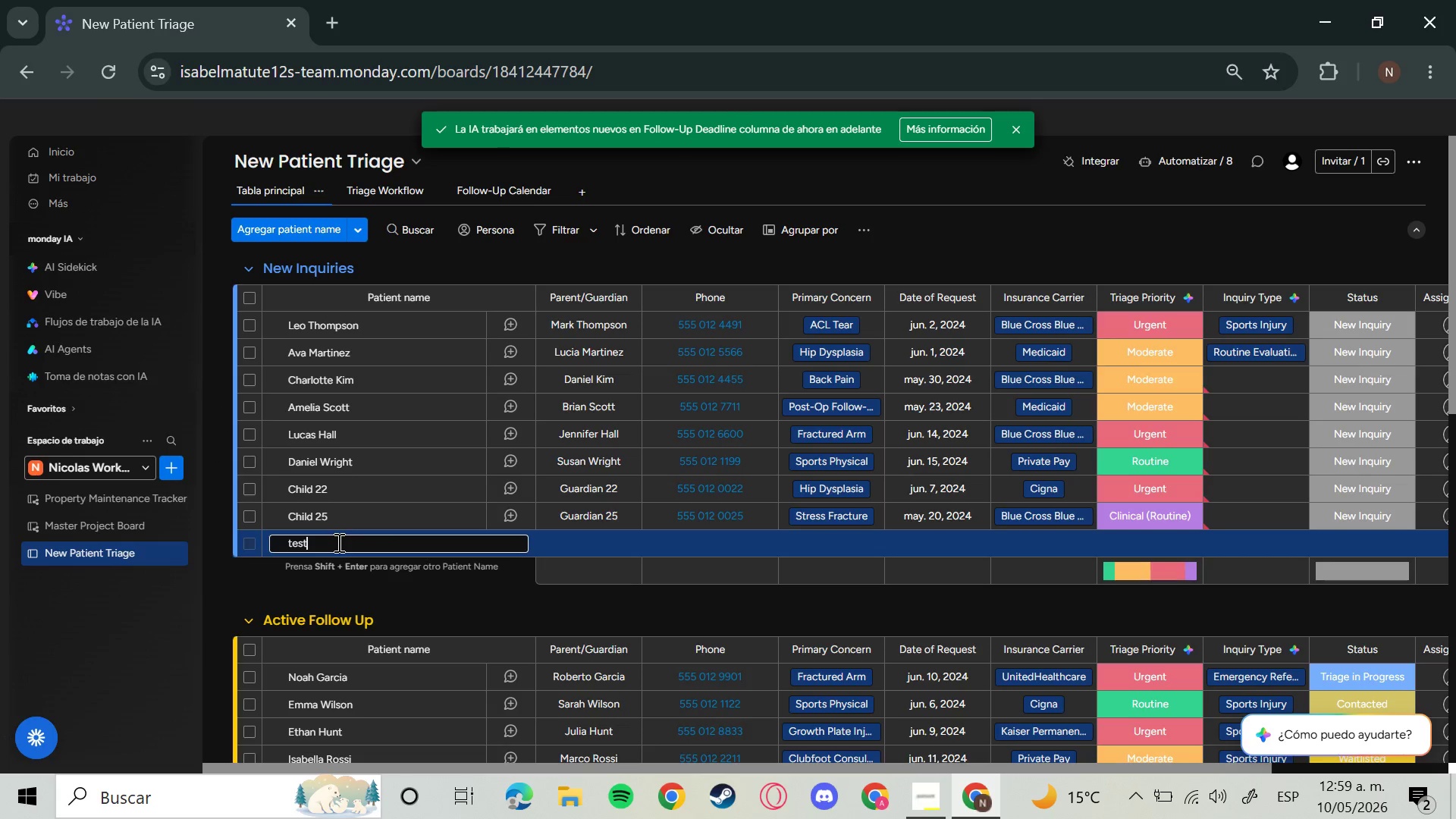 
key(Enter)
 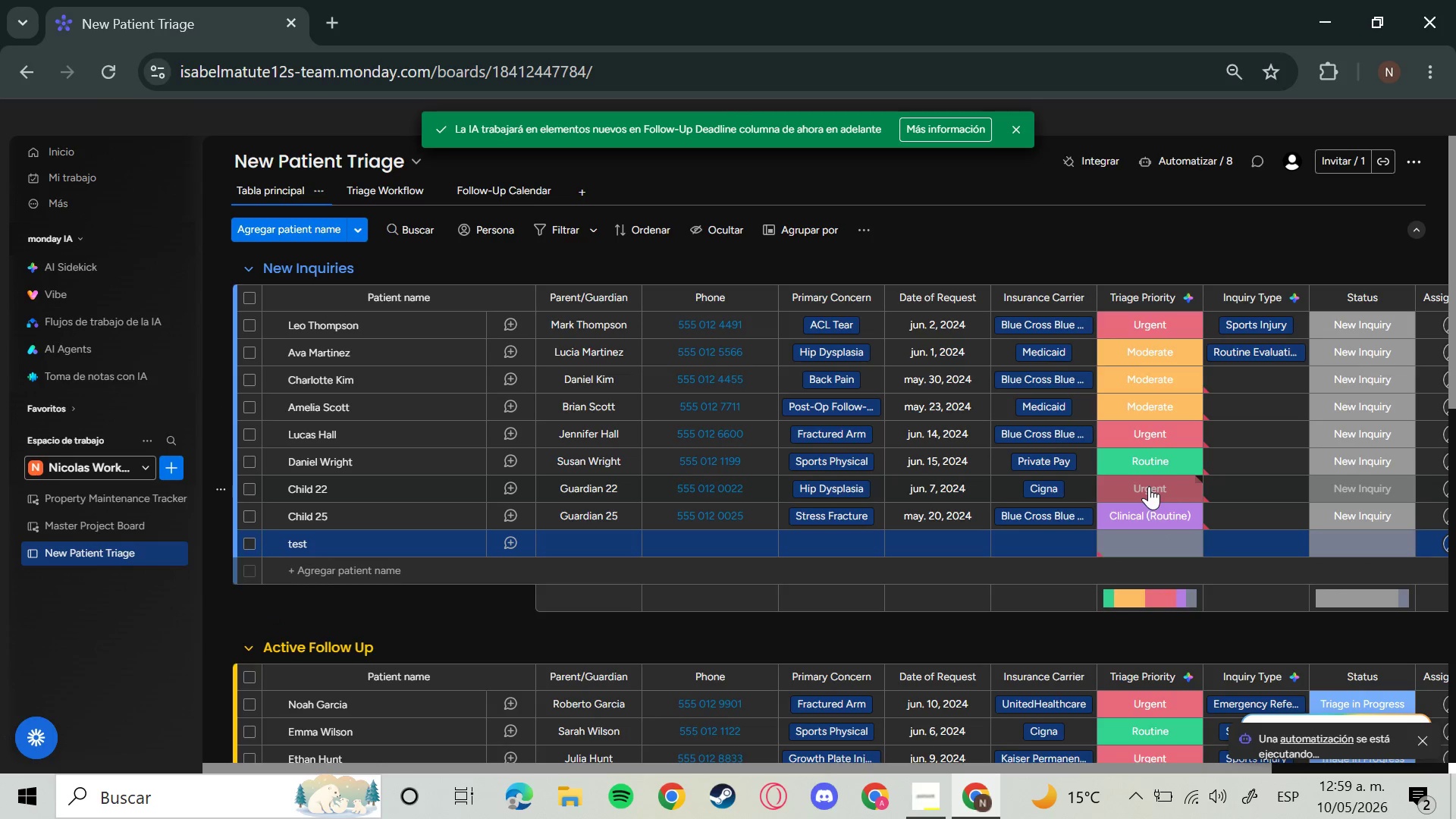 
wait(5.31)
 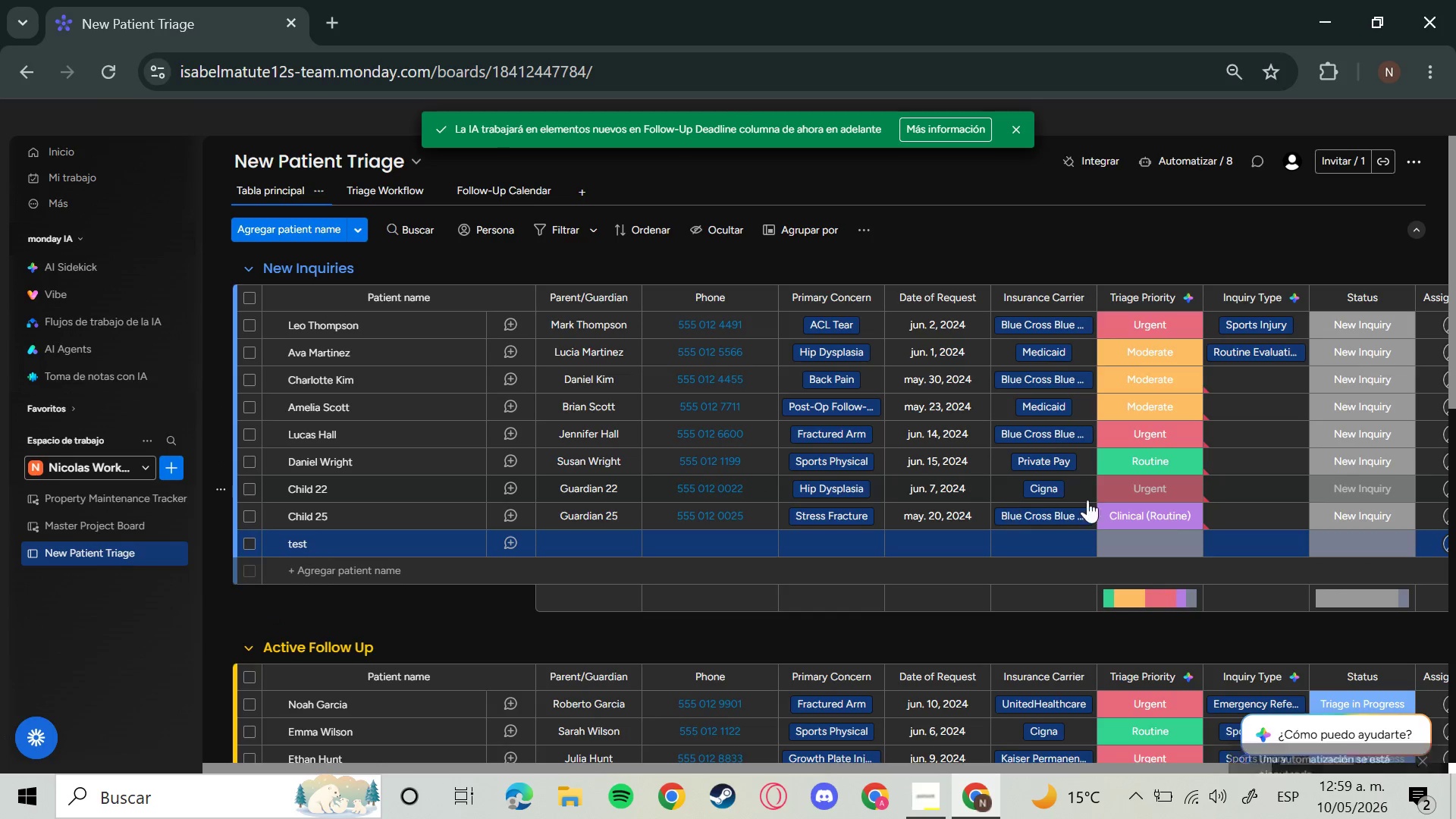 
mouse_move([1133, 508])
 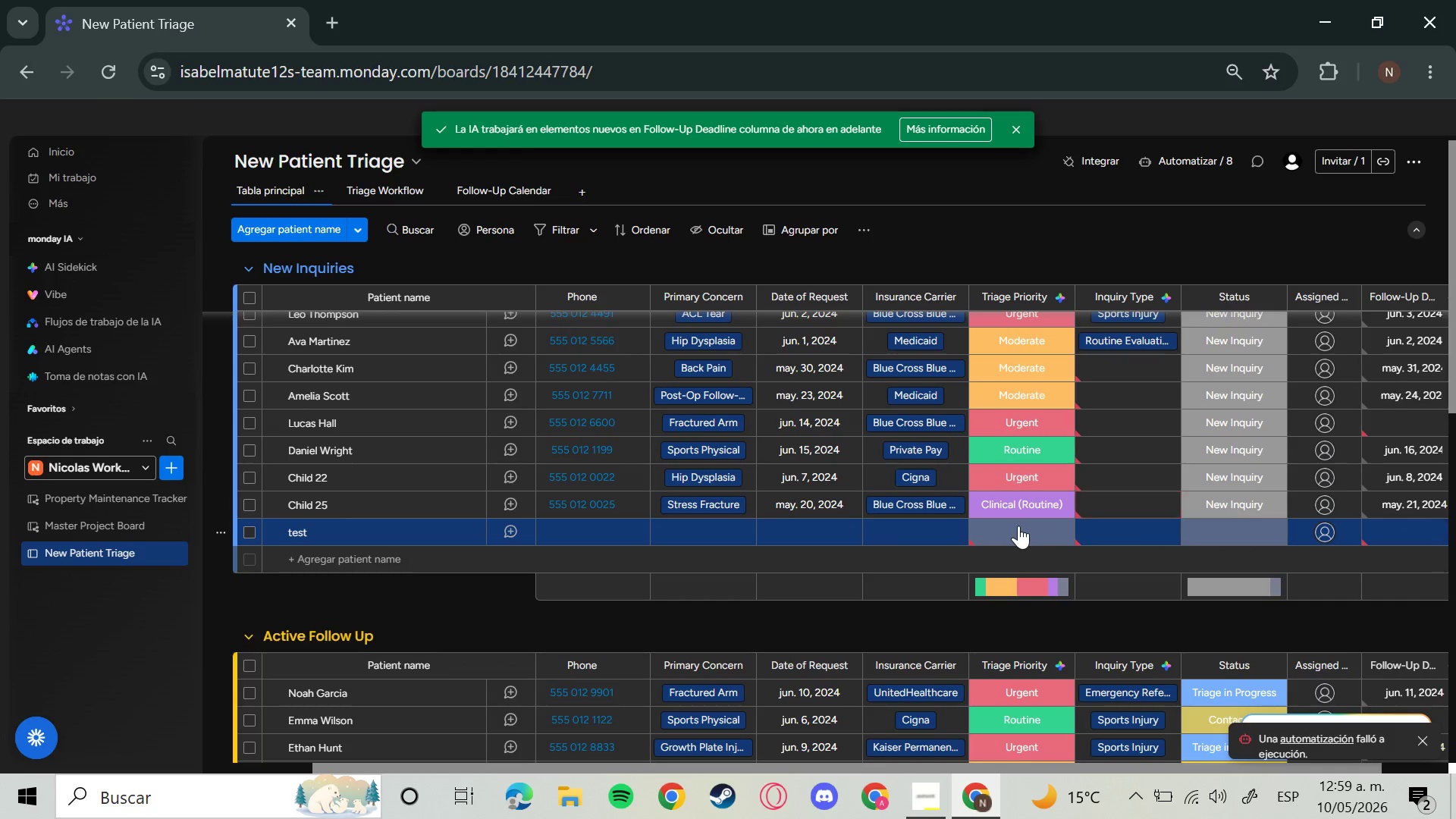 
left_click([1018, 526])
 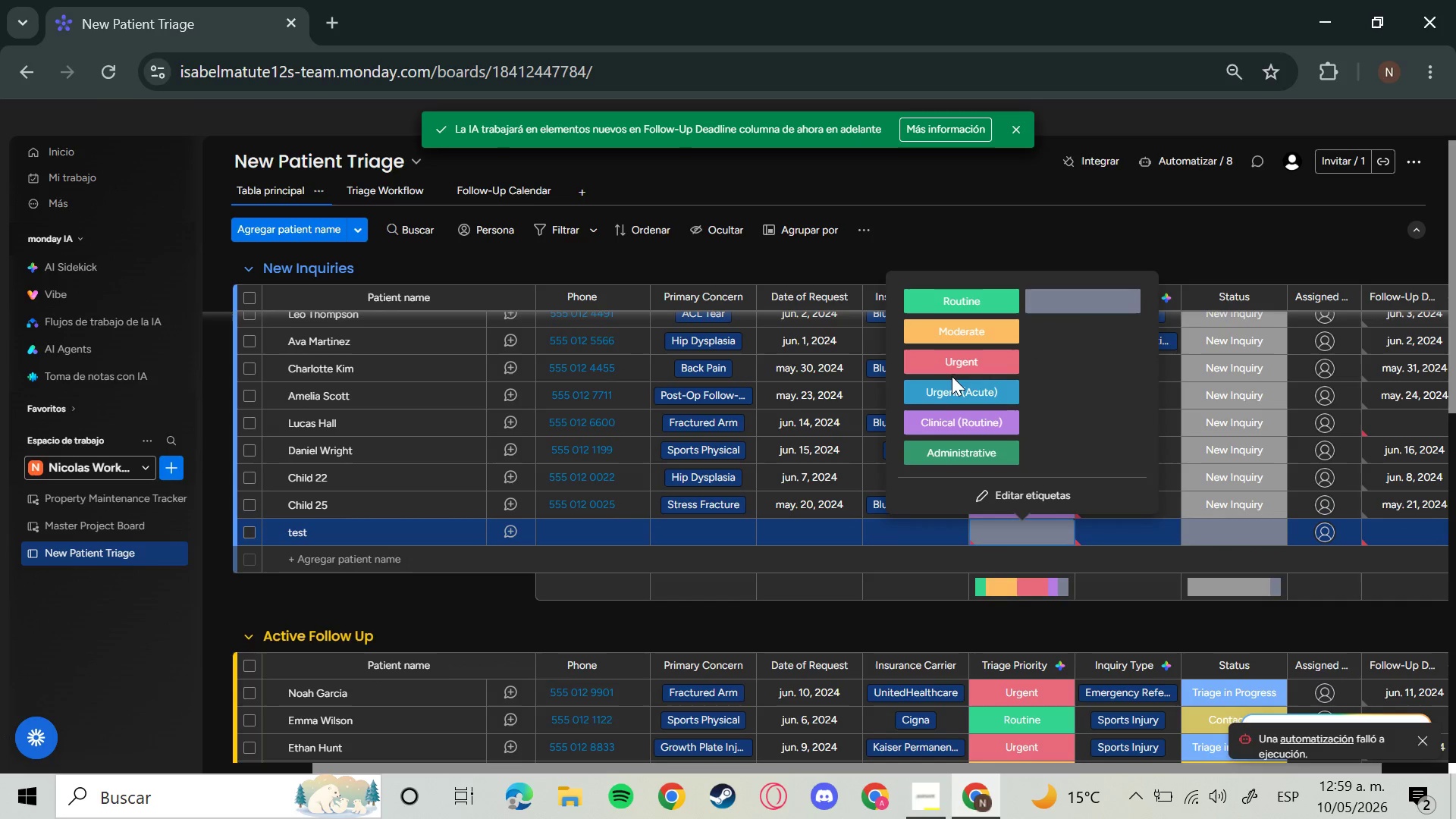 
left_click([952, 376])
 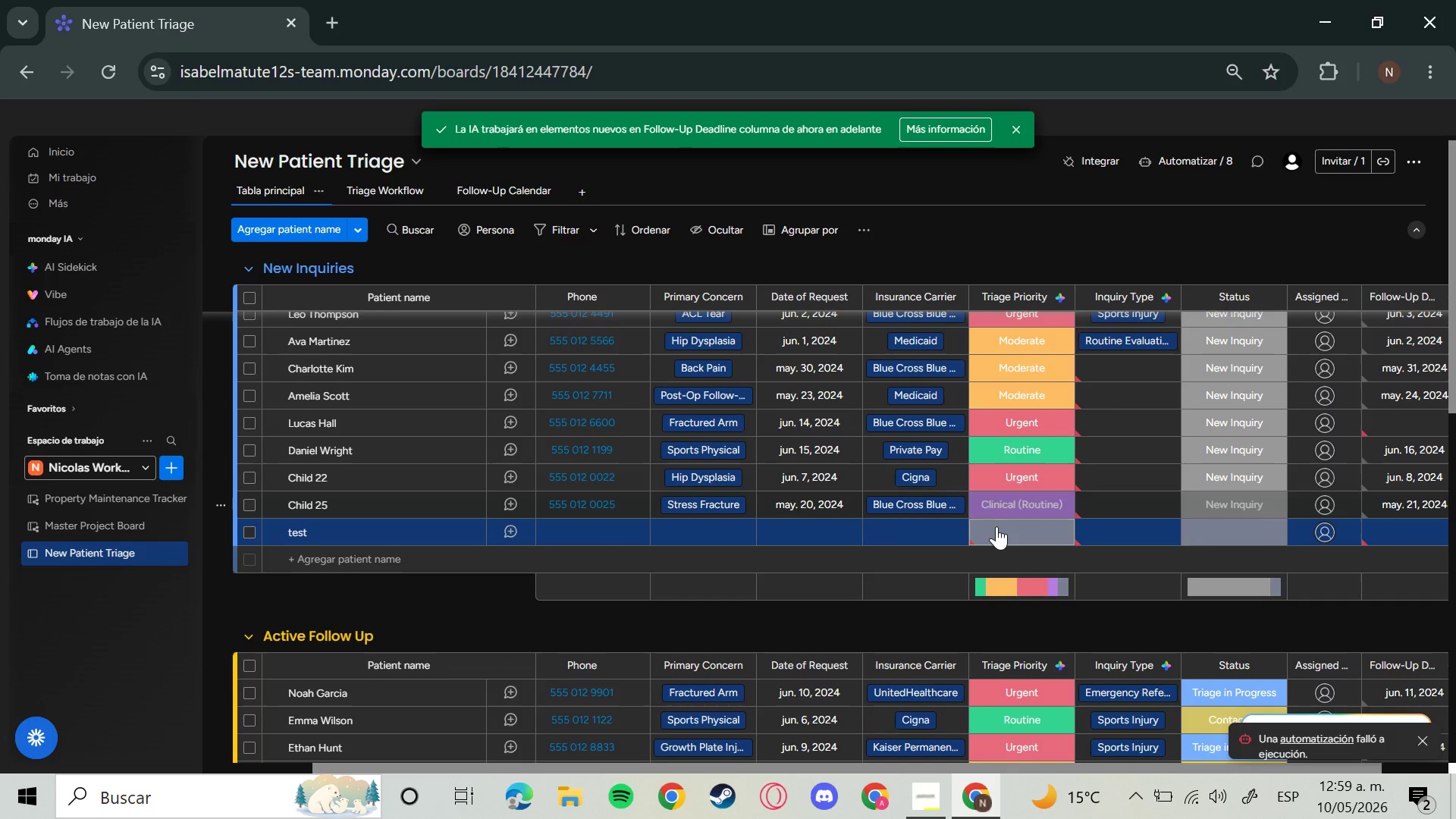 
left_click([999, 529])
 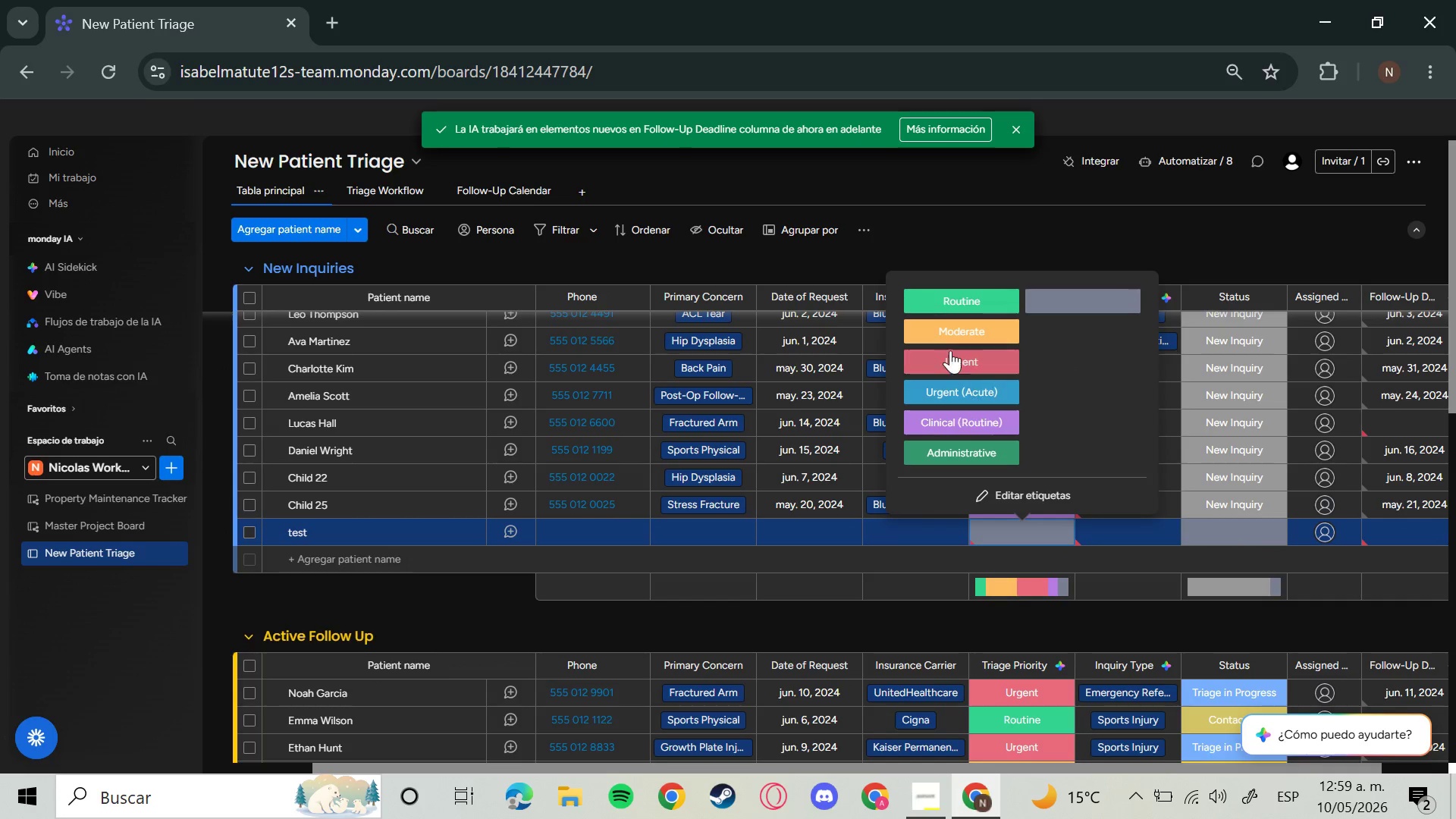 
left_click([948, 353])
 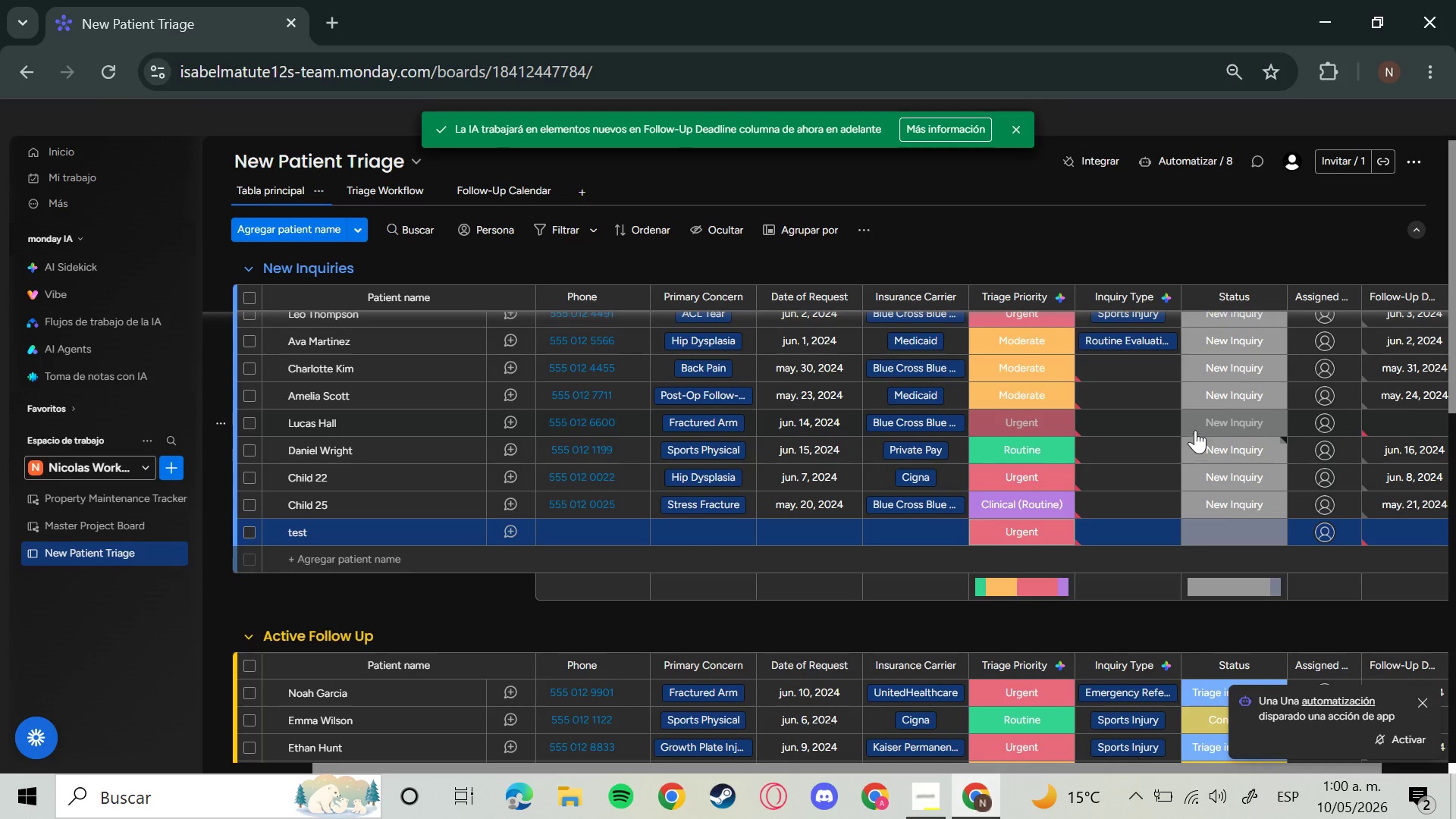 
wait(5.39)
 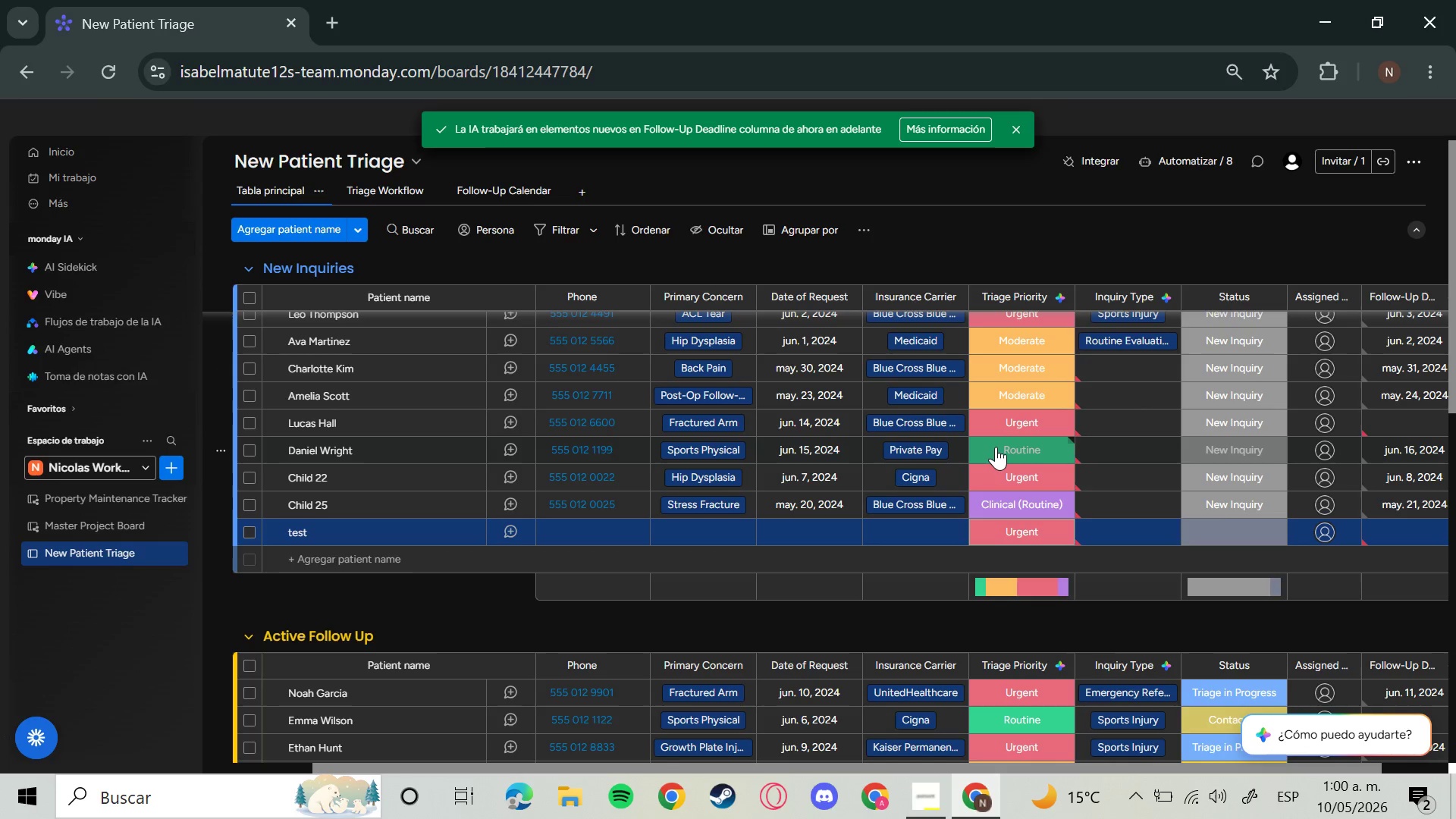 
mouse_move([1197, 457])
 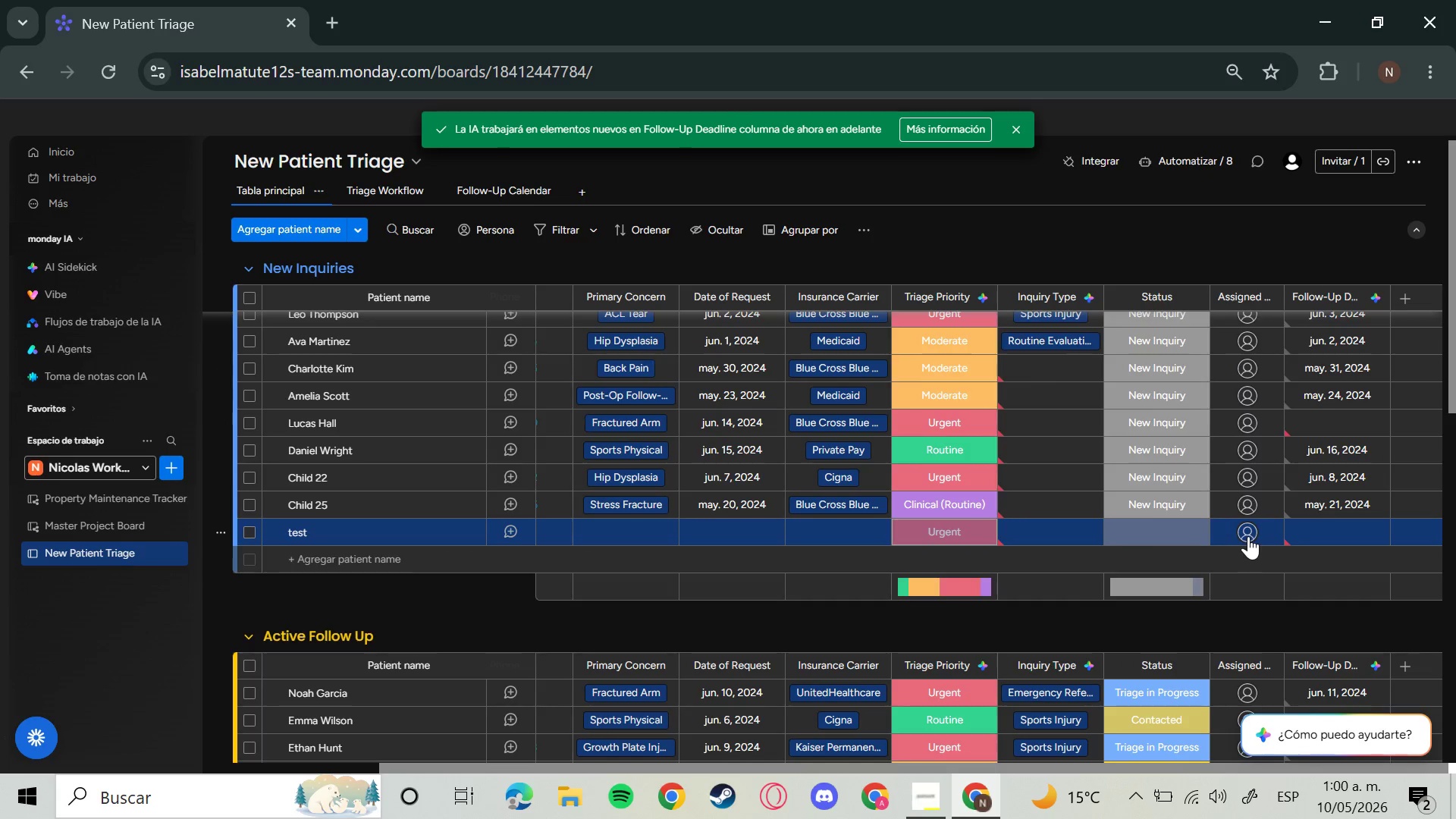 
left_click([1248, 536])
 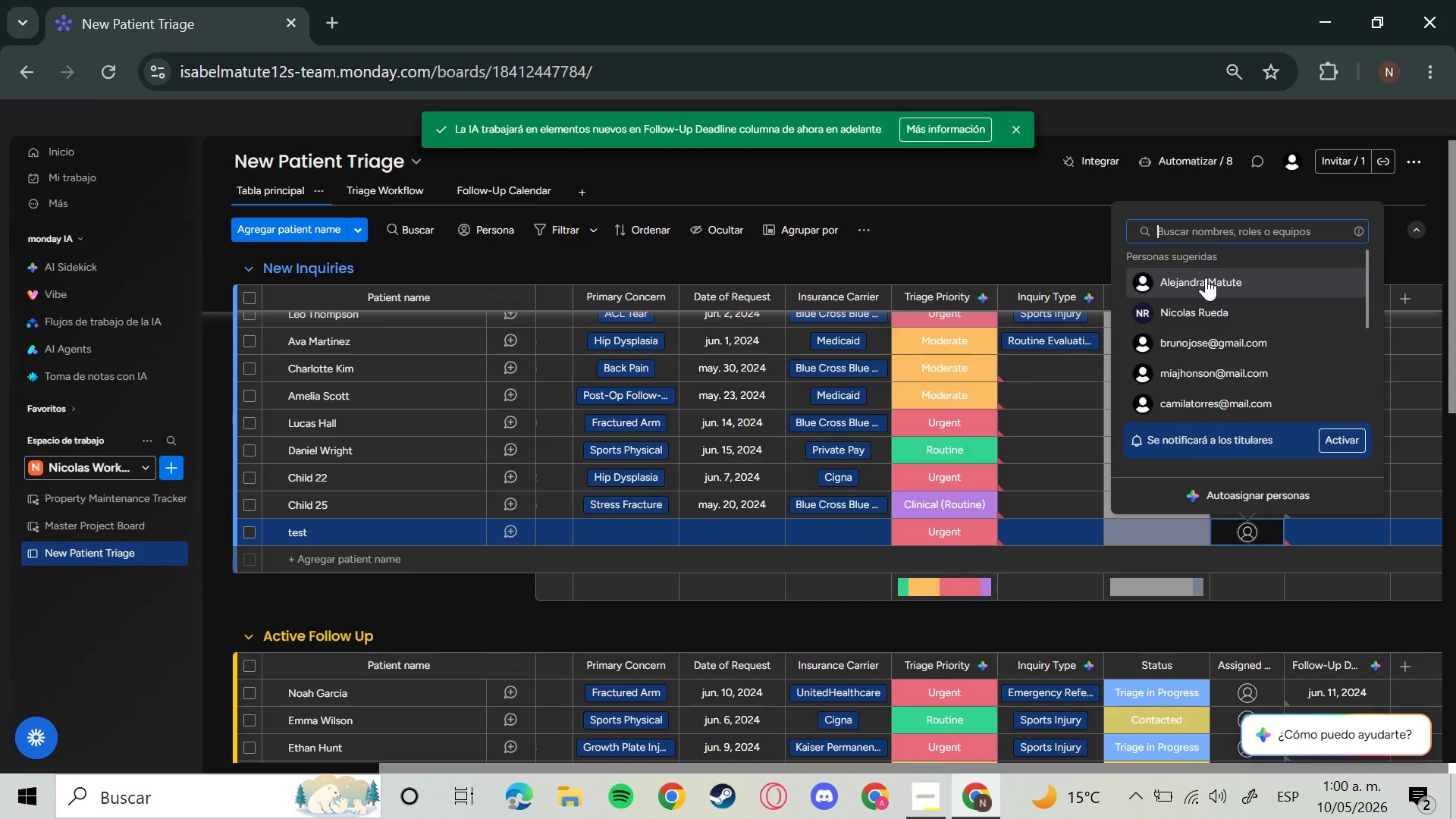 
left_click([1206, 278])
 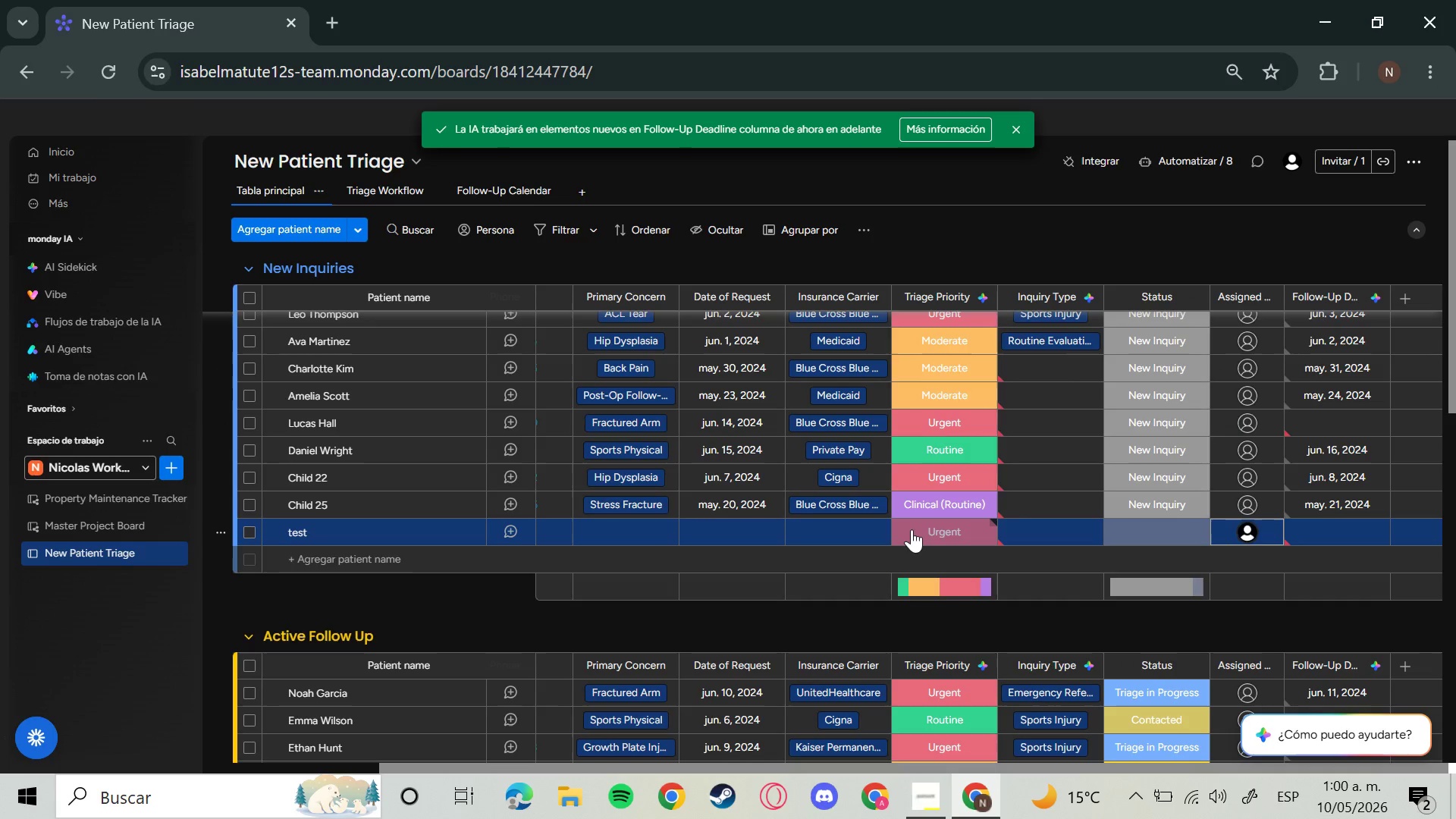 
left_click([912, 529])
 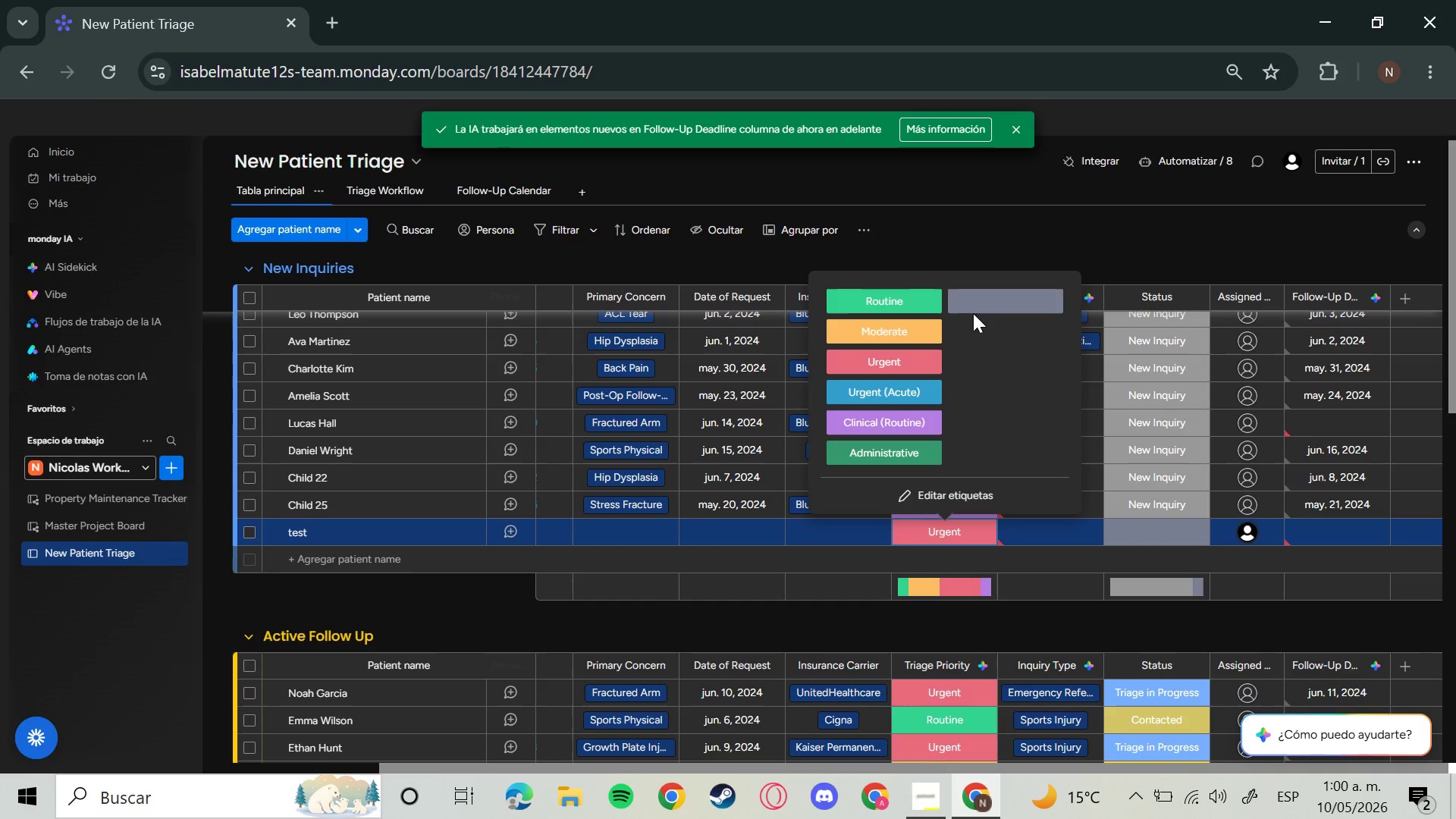 
left_click([983, 310])
 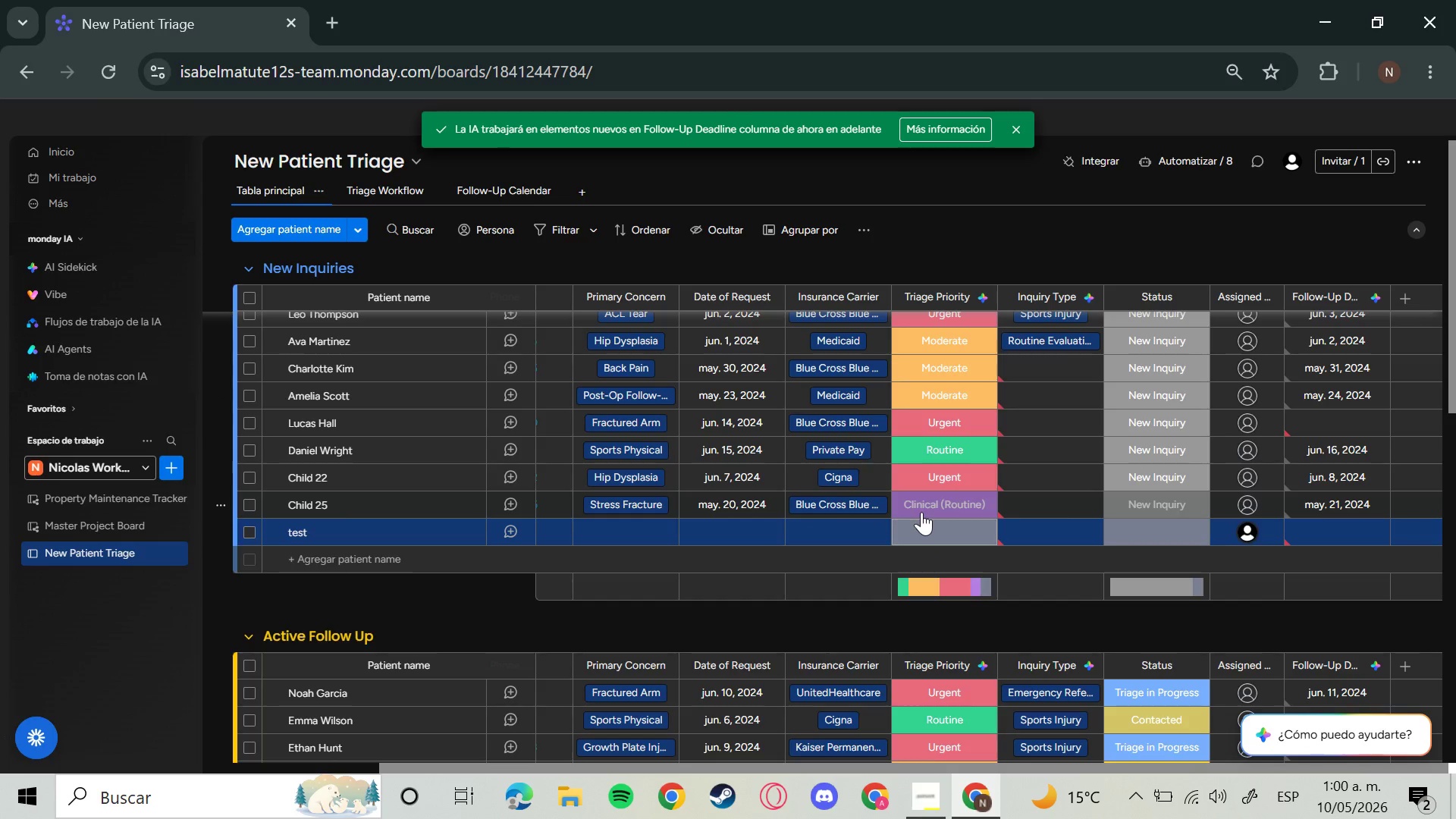 
left_click([921, 516])
 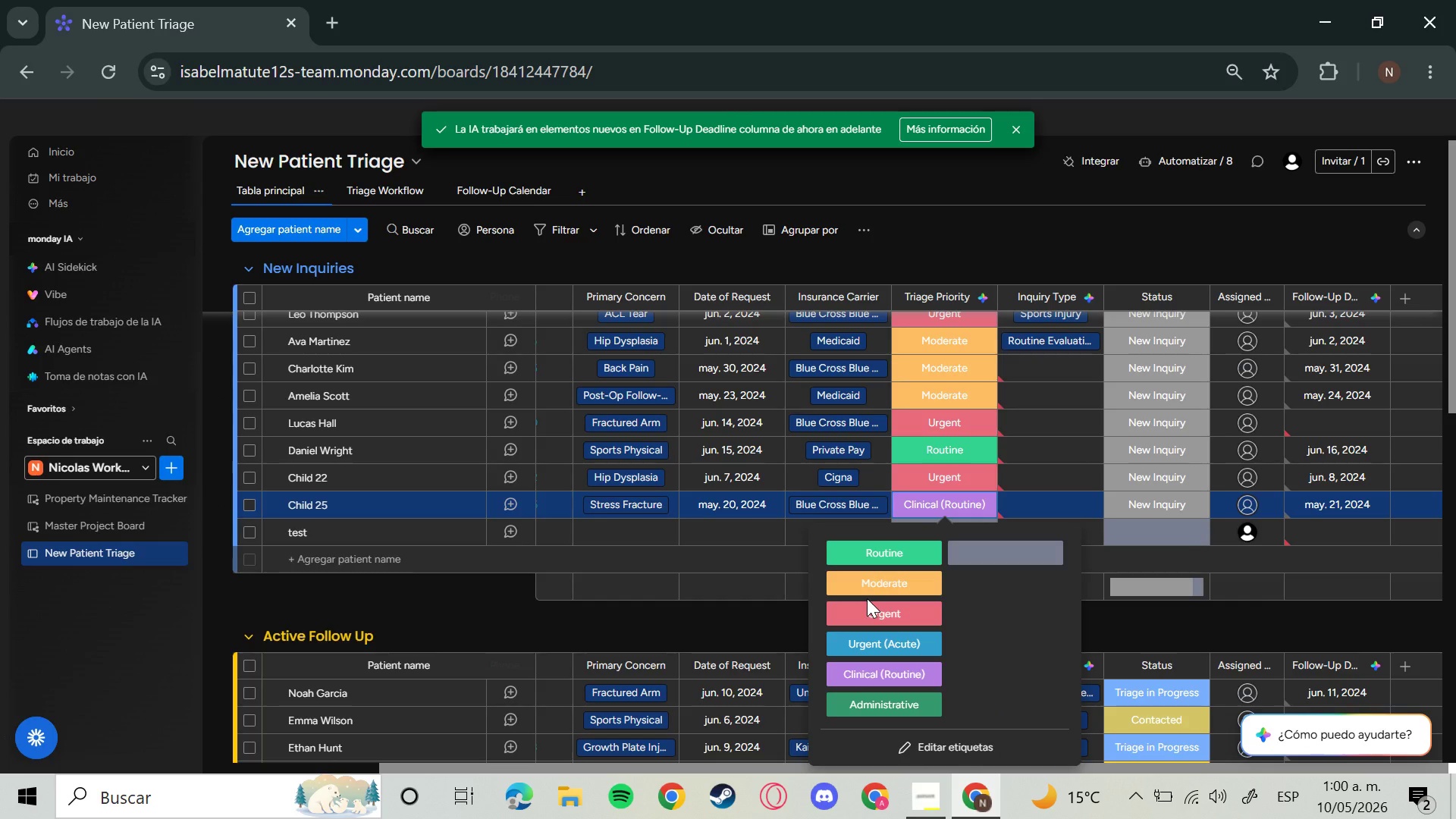 
left_click([862, 615])
 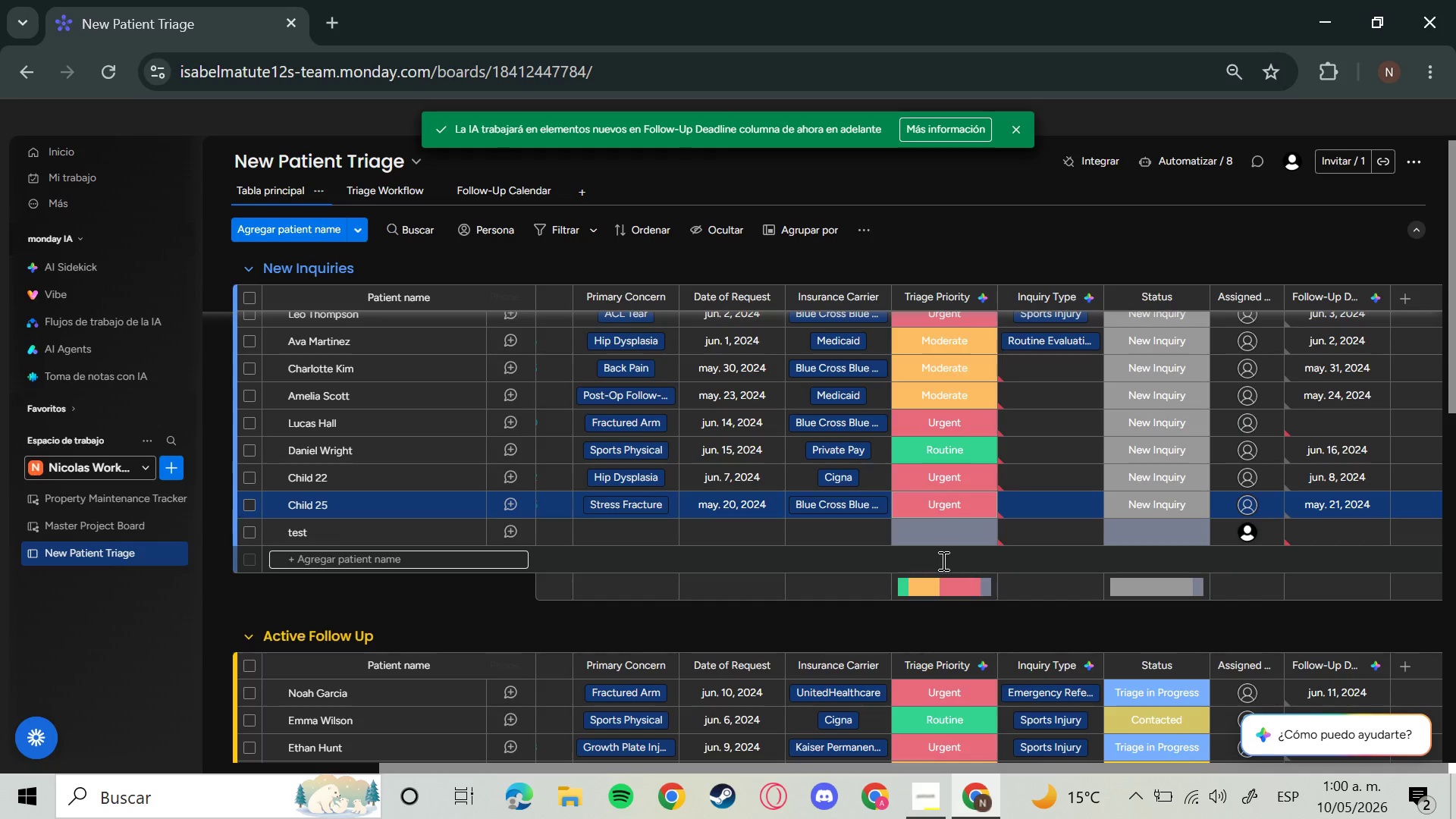 
left_click([929, 530])
 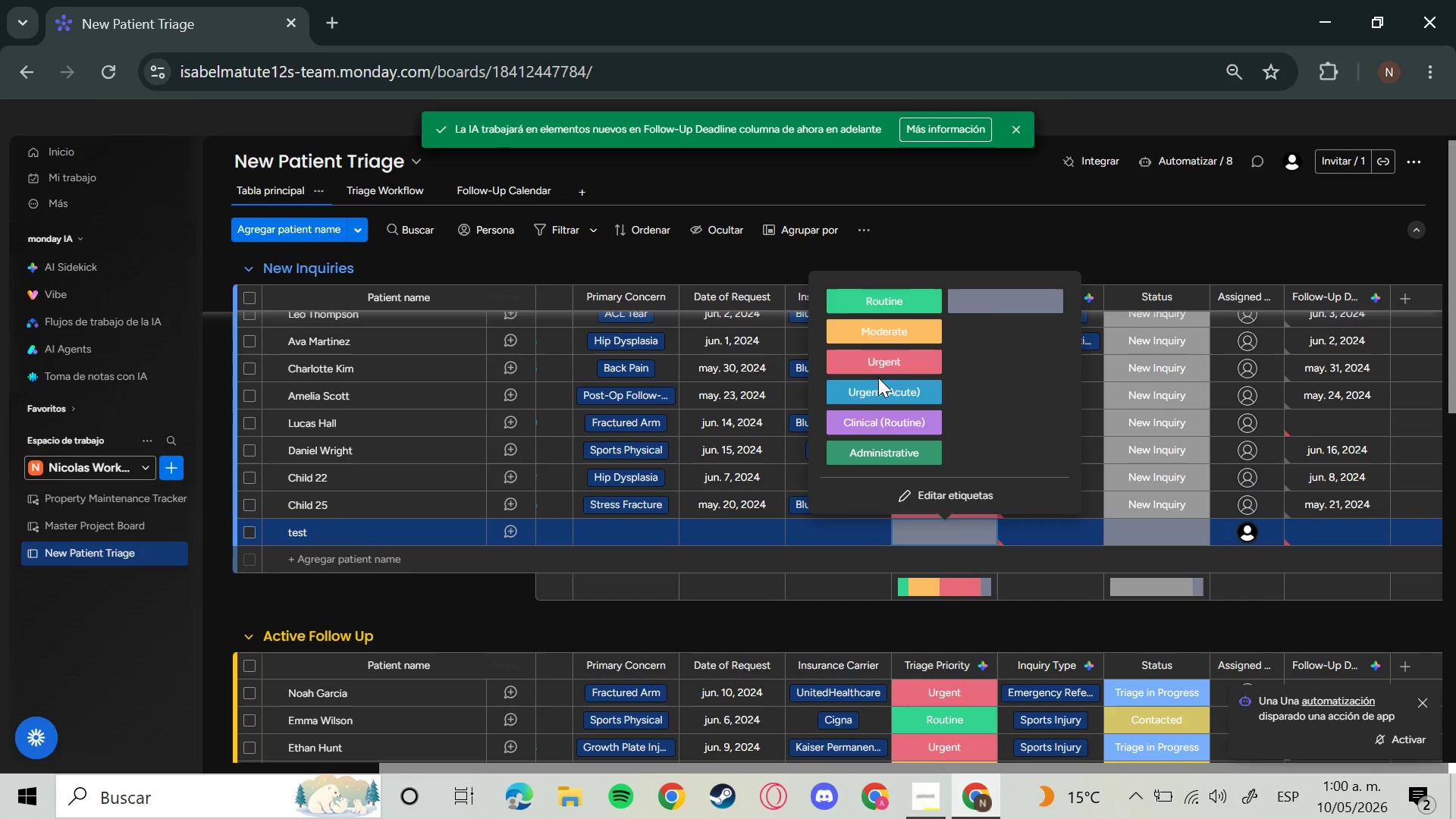 
left_click([860, 365])
 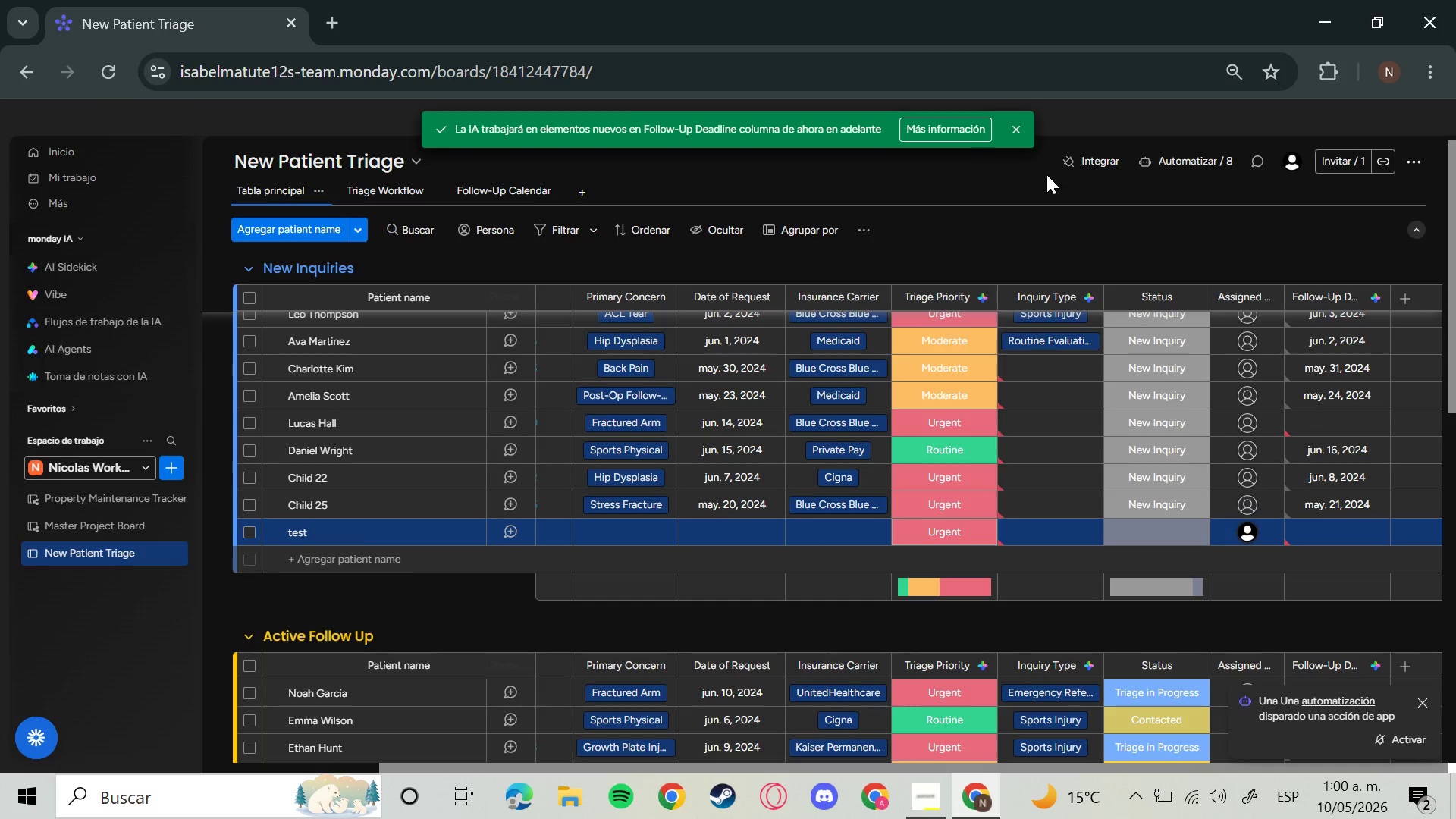 
wait(6.44)
 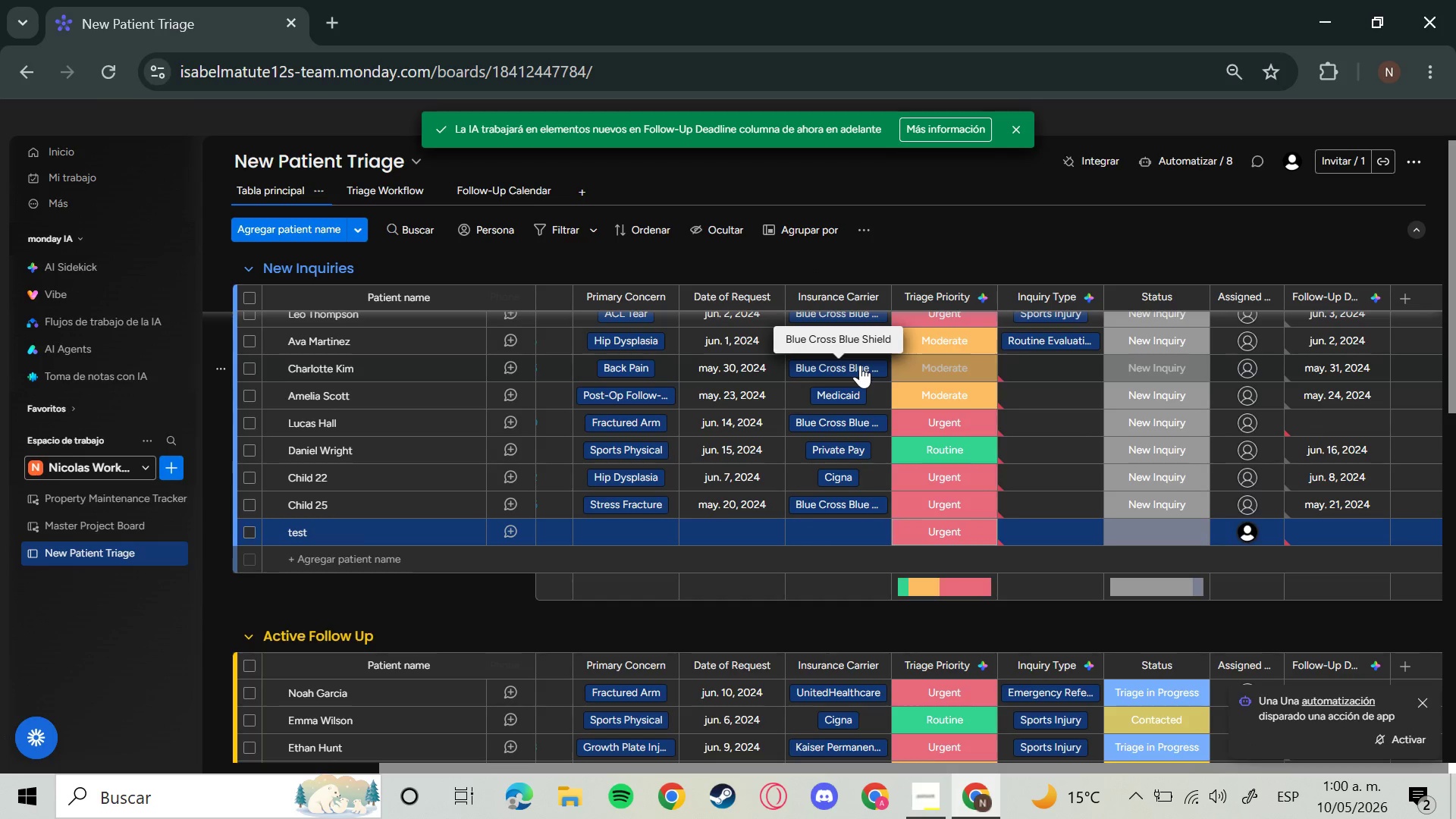 
left_click([1017, 129])
 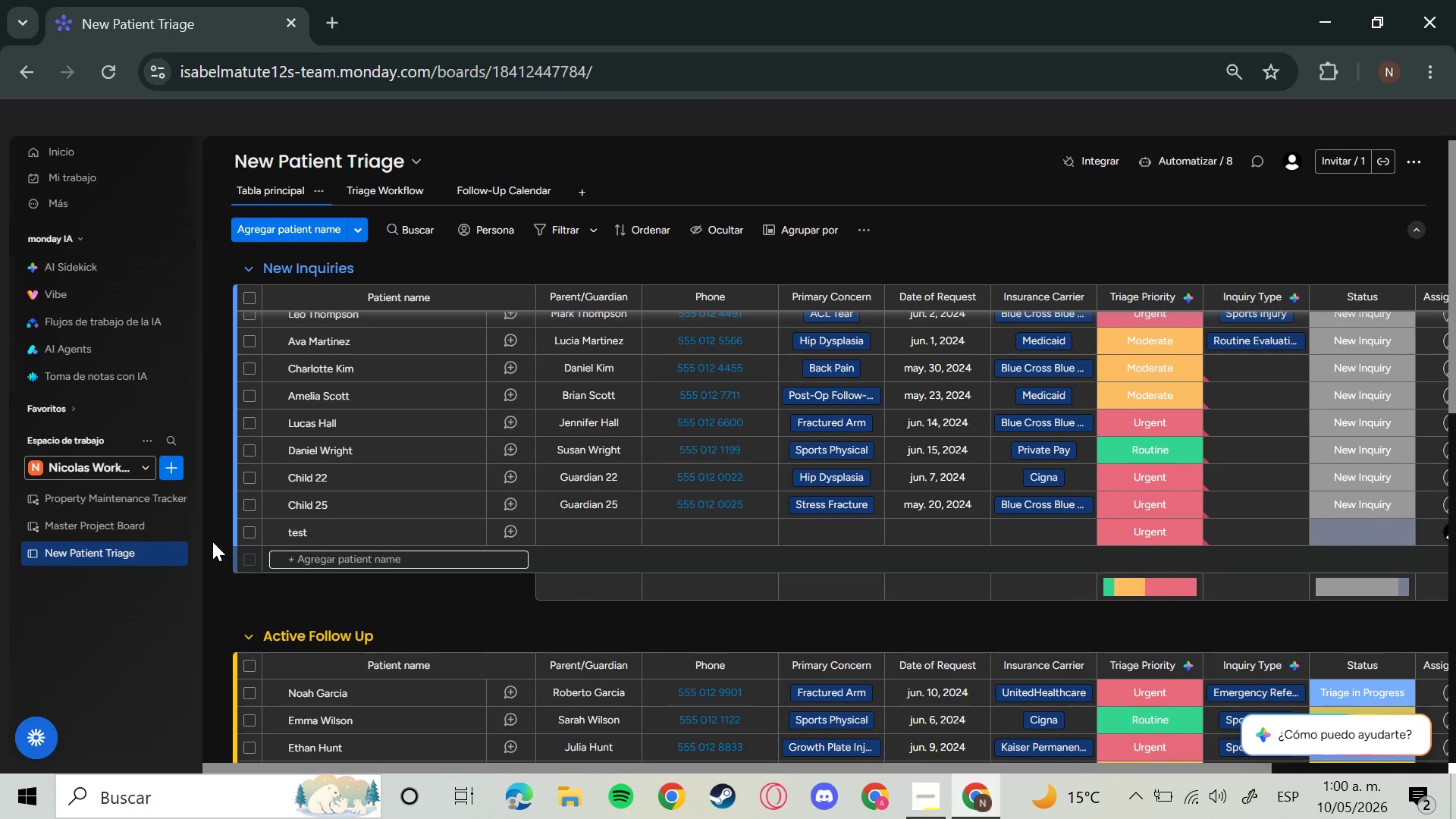 
left_click([213, 529])
 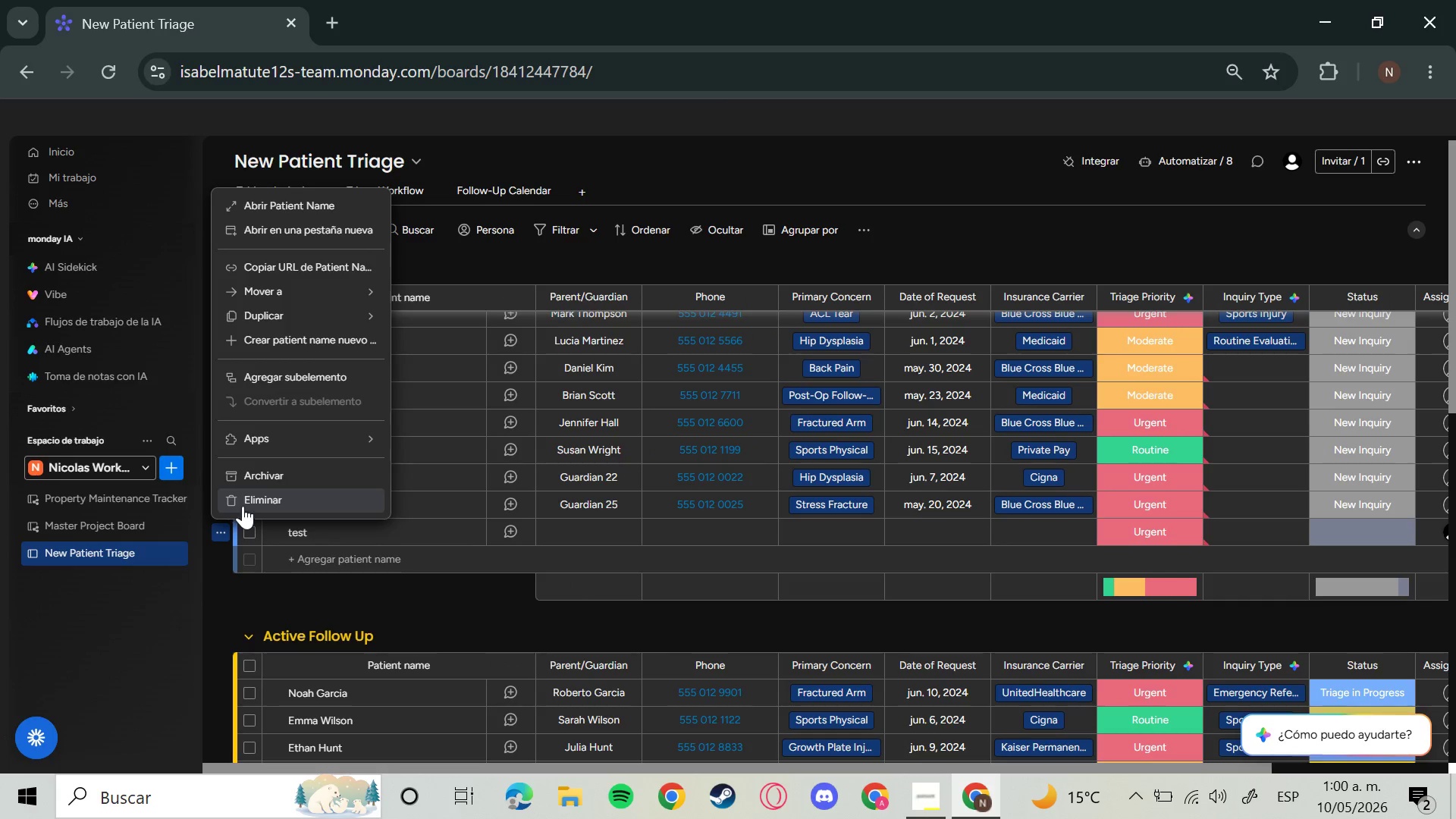 
left_click([242, 504])
 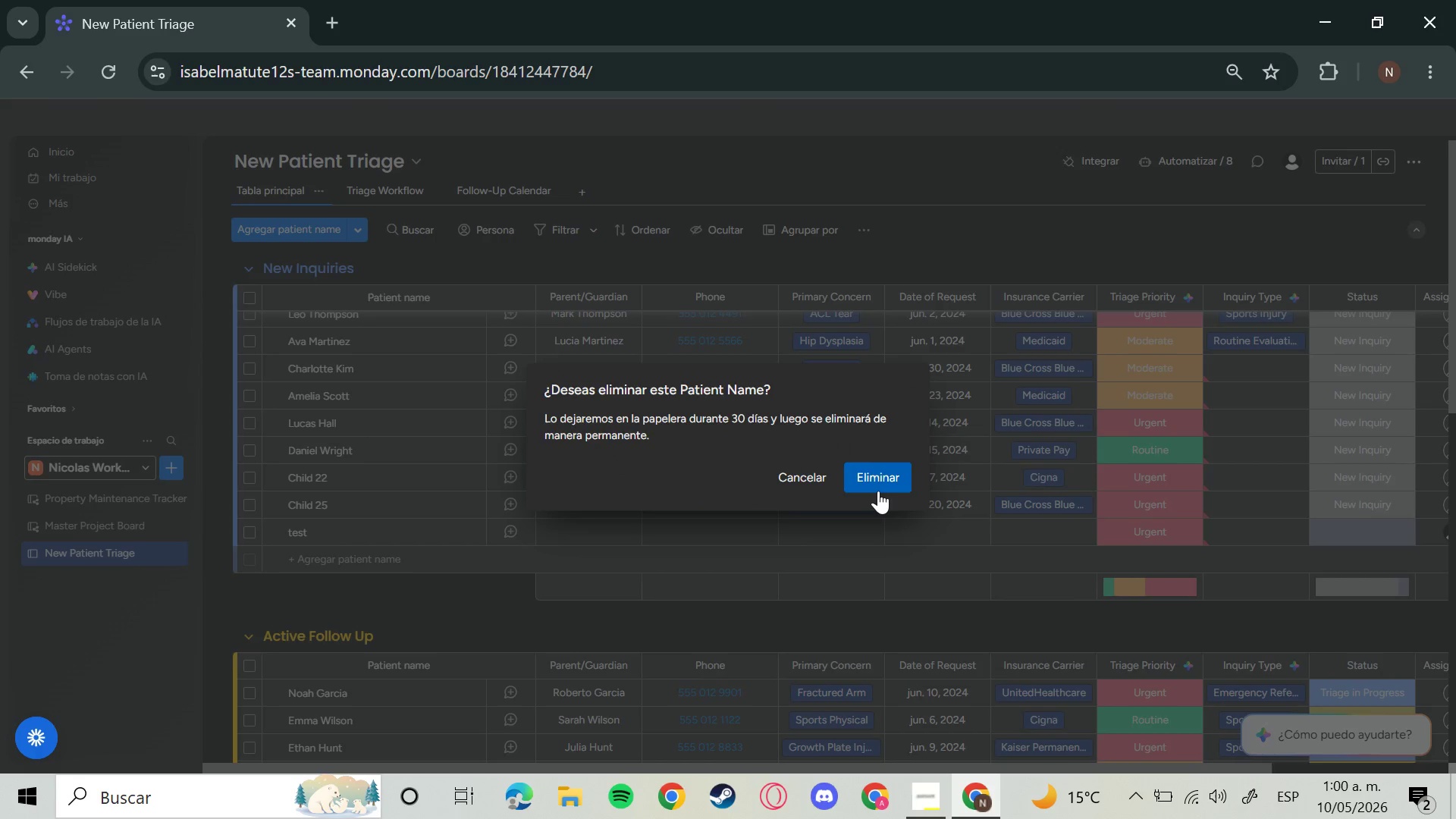 
left_click([877, 480])
 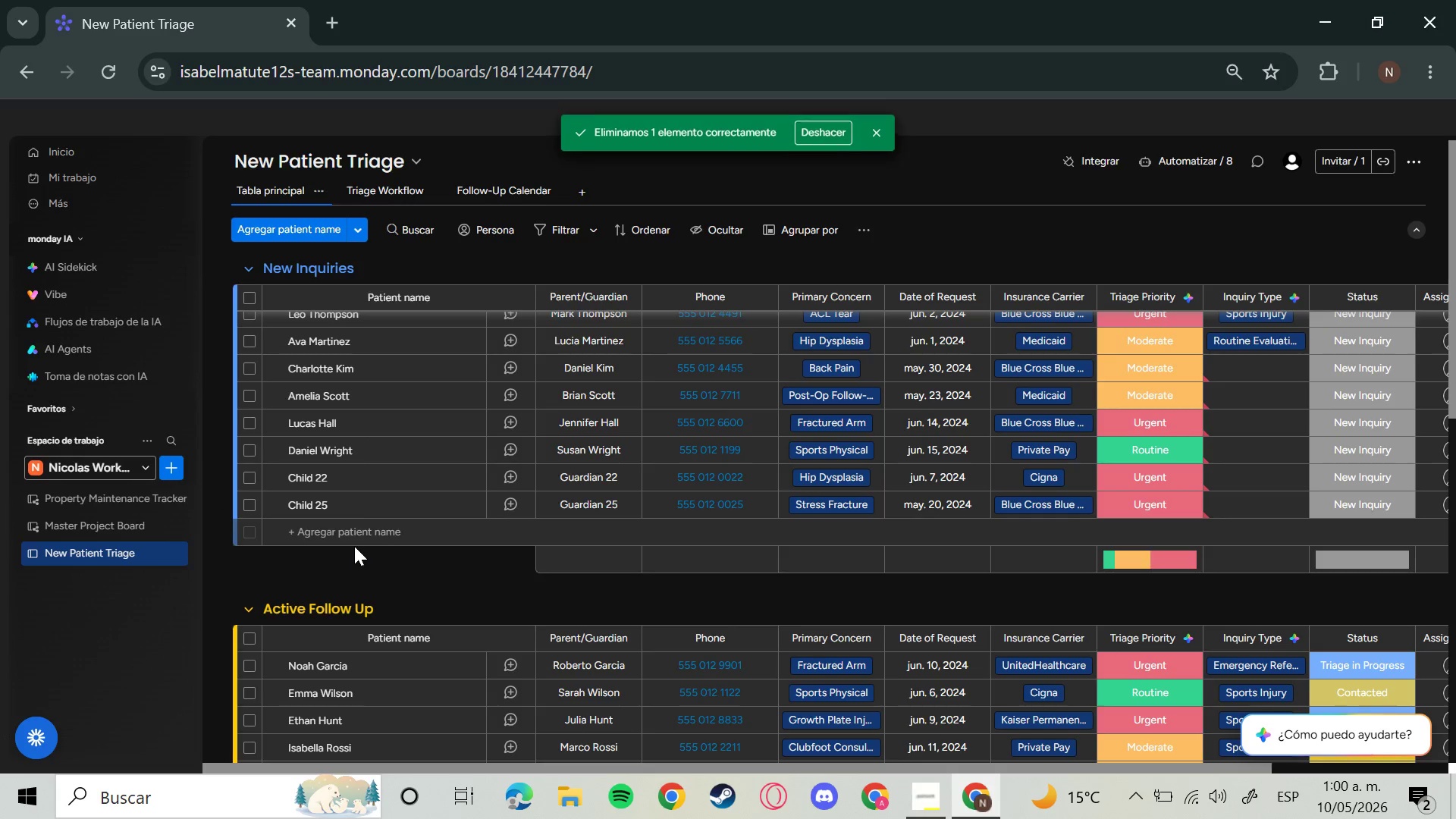 
left_click([356, 522])
 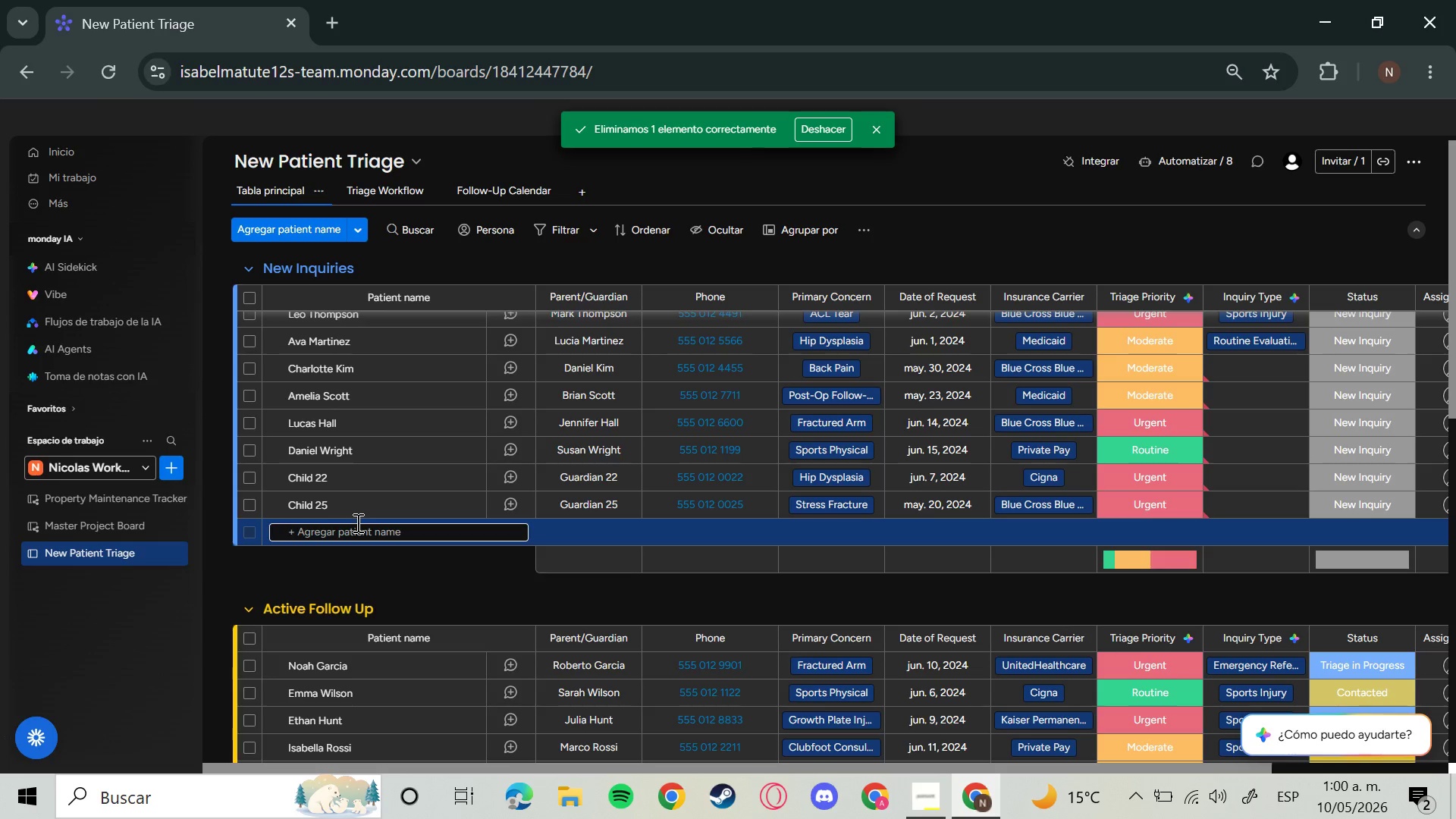 
type(test)
 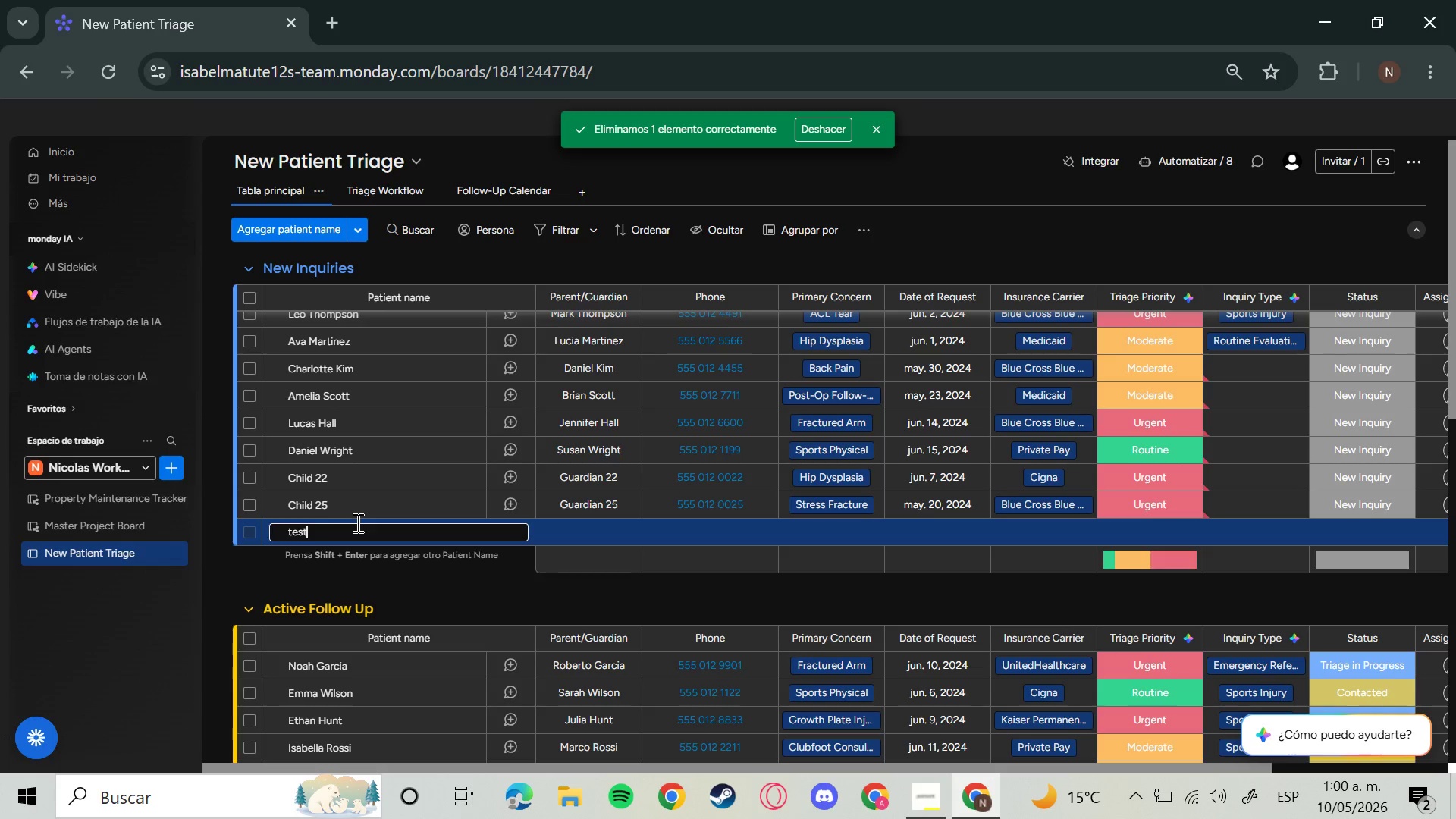 
key(Enter)
 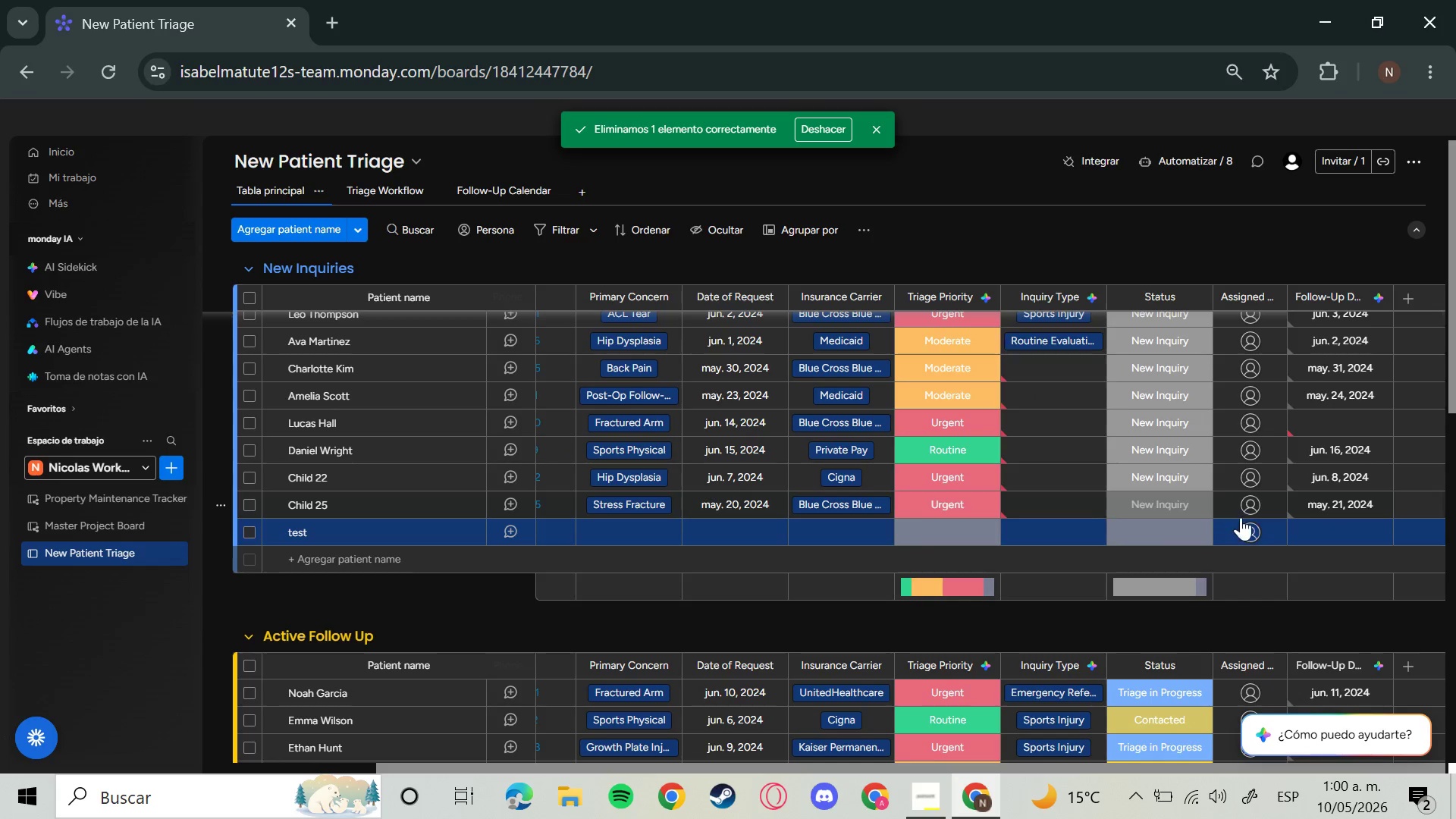 
left_click([1246, 529])
 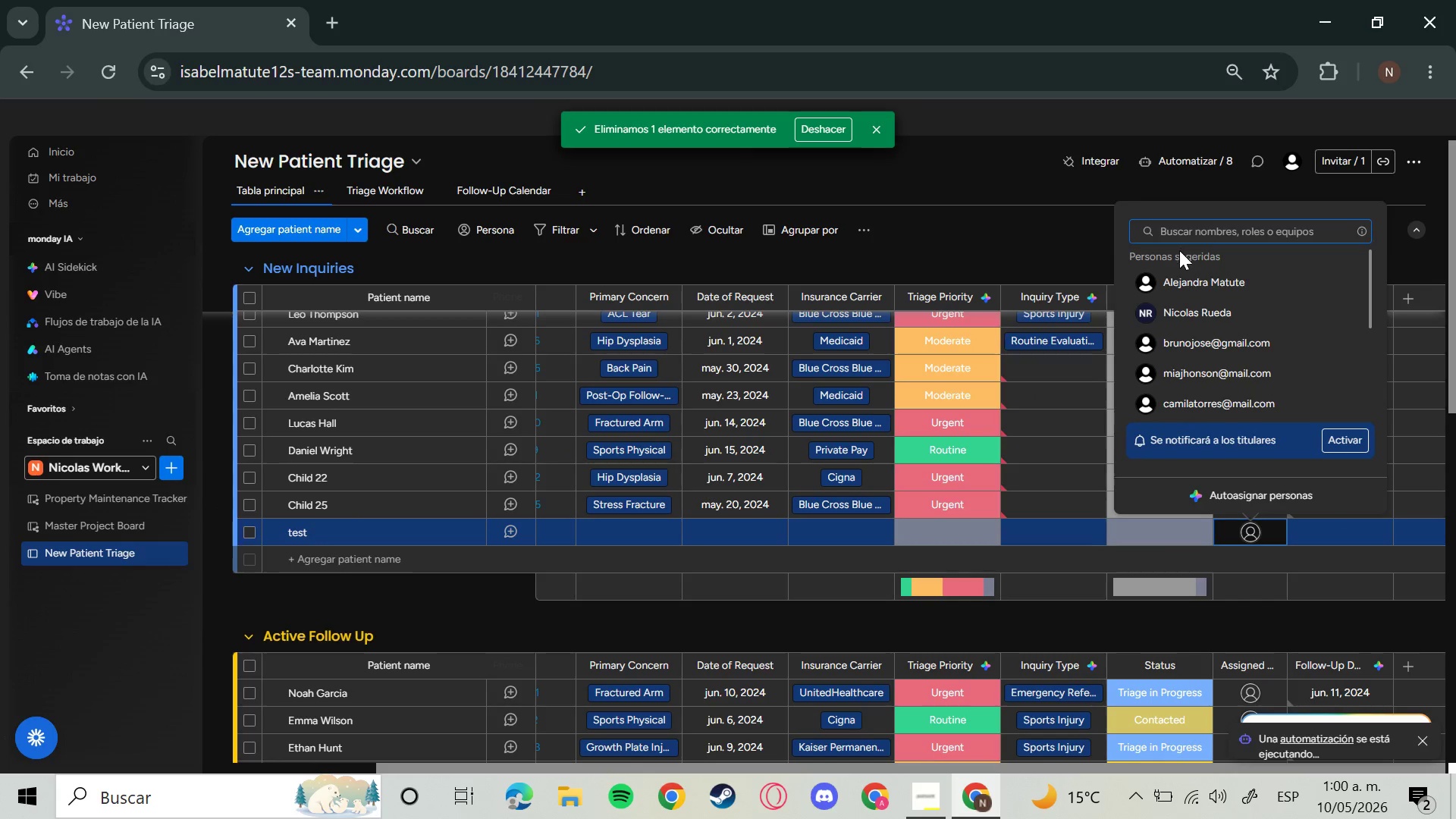 
left_click([1159, 293])
 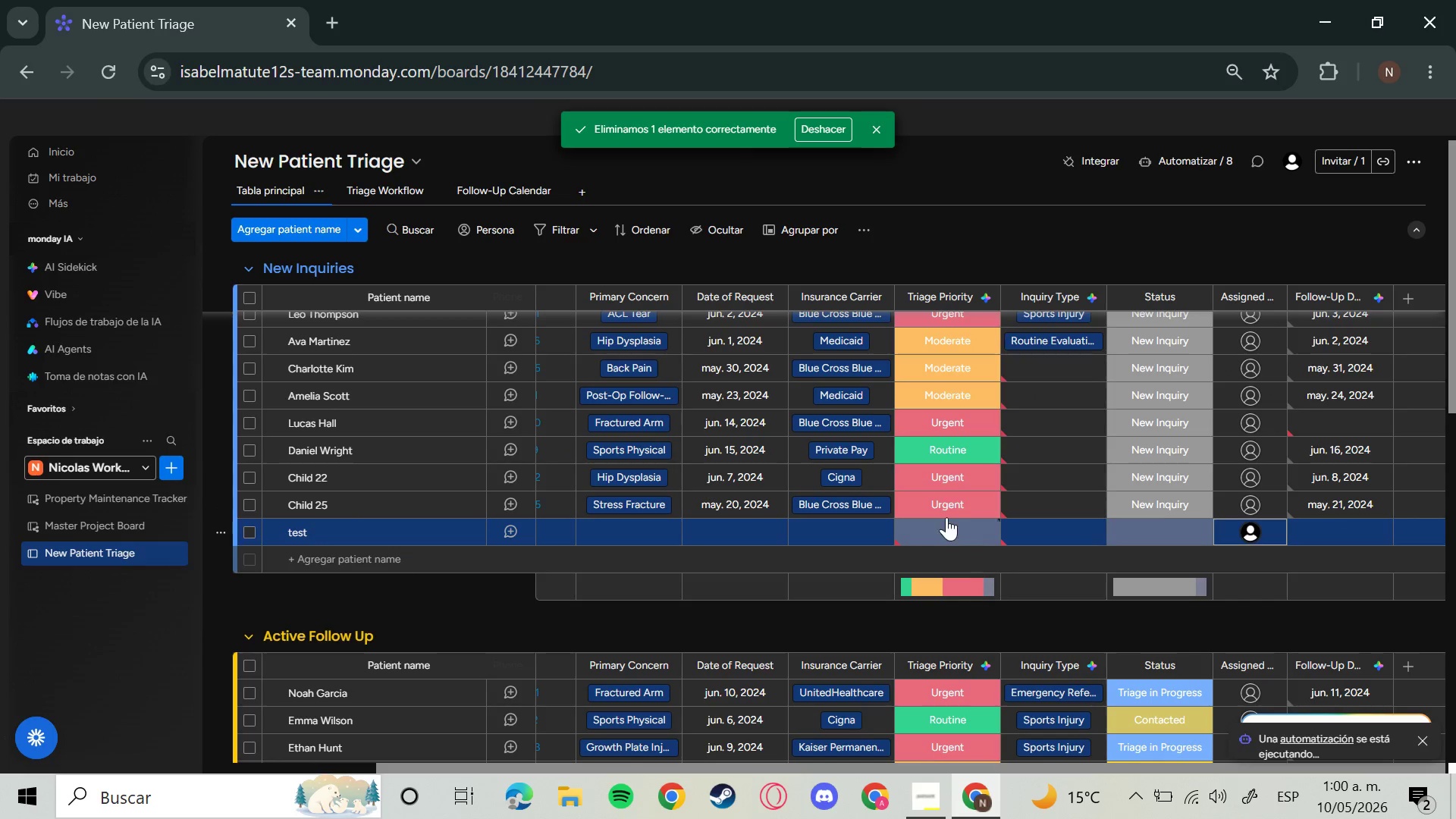 
left_click([945, 517])
 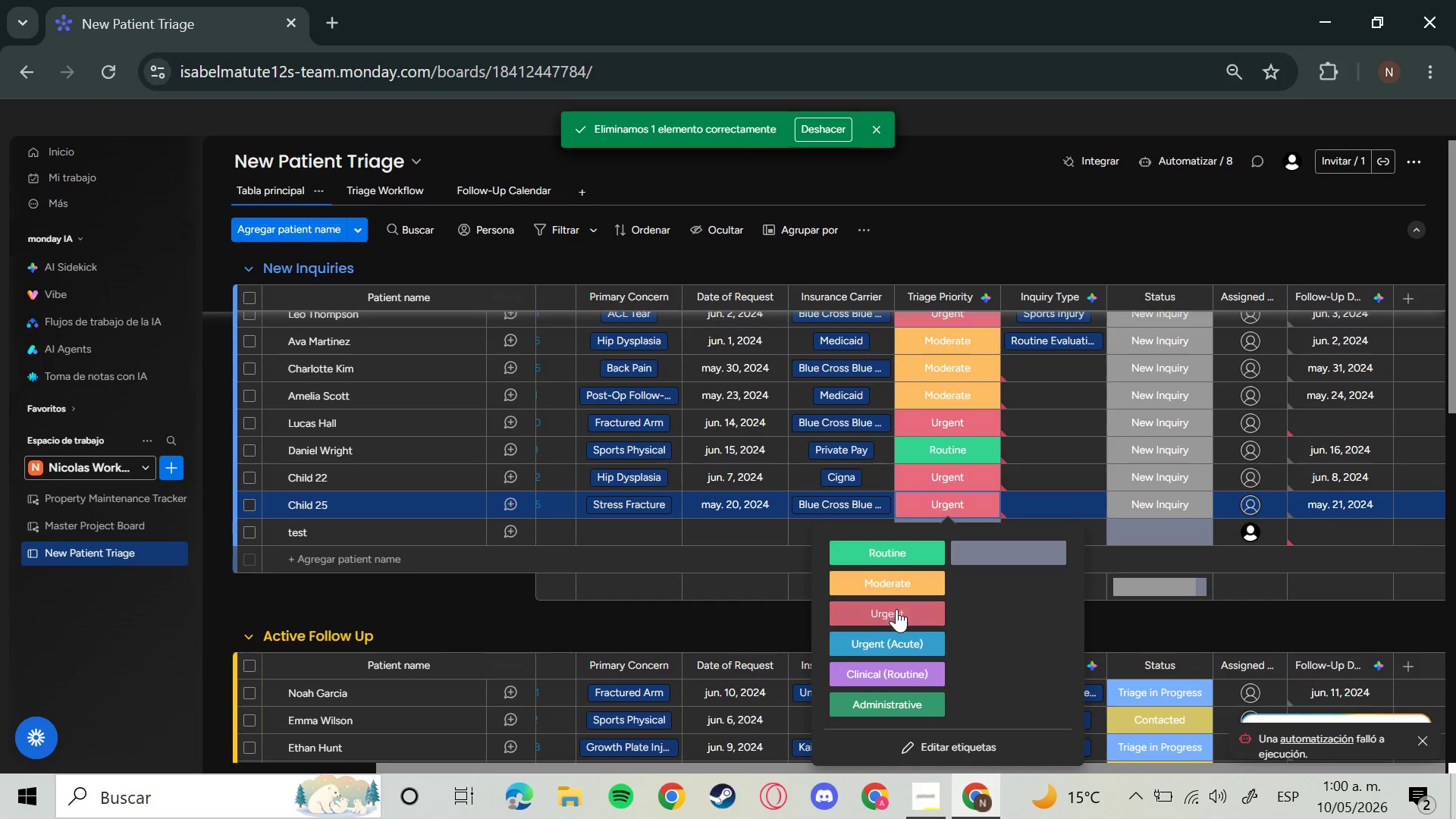 
left_click([895, 610])
 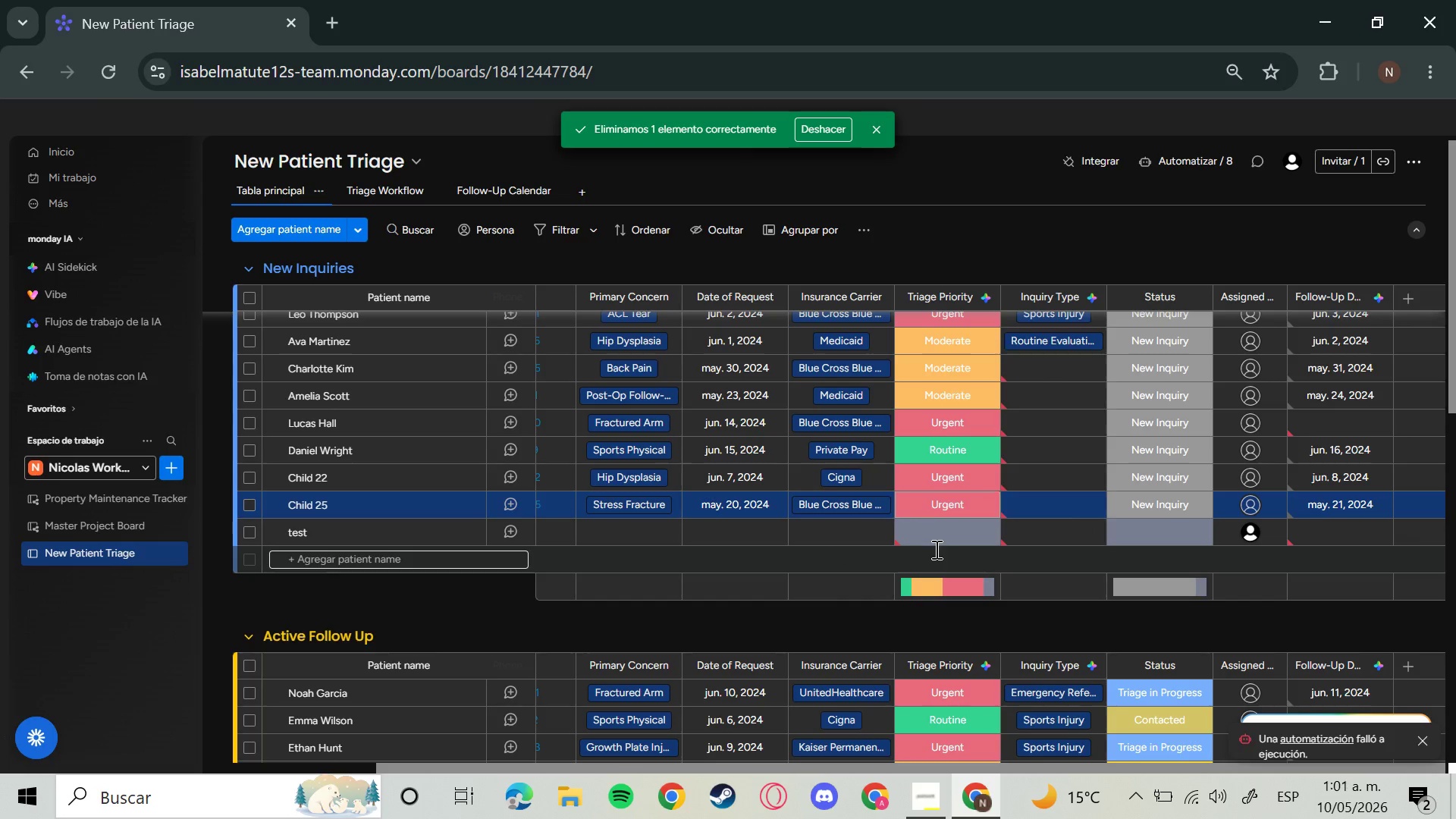 
left_click([926, 530])
 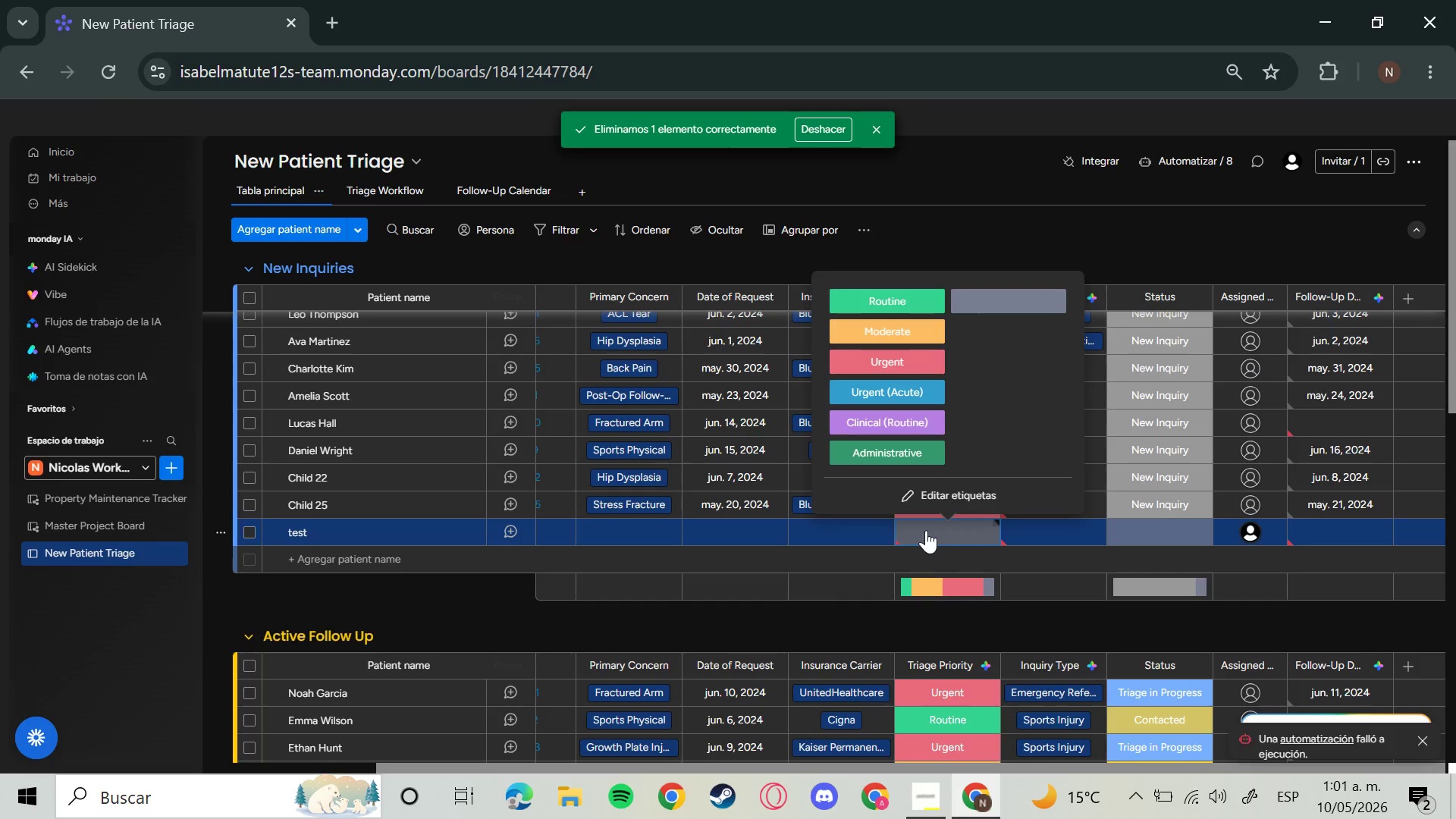 
left_click_drag(start_coordinate=[926, 530], to_coordinate=[883, 356])
 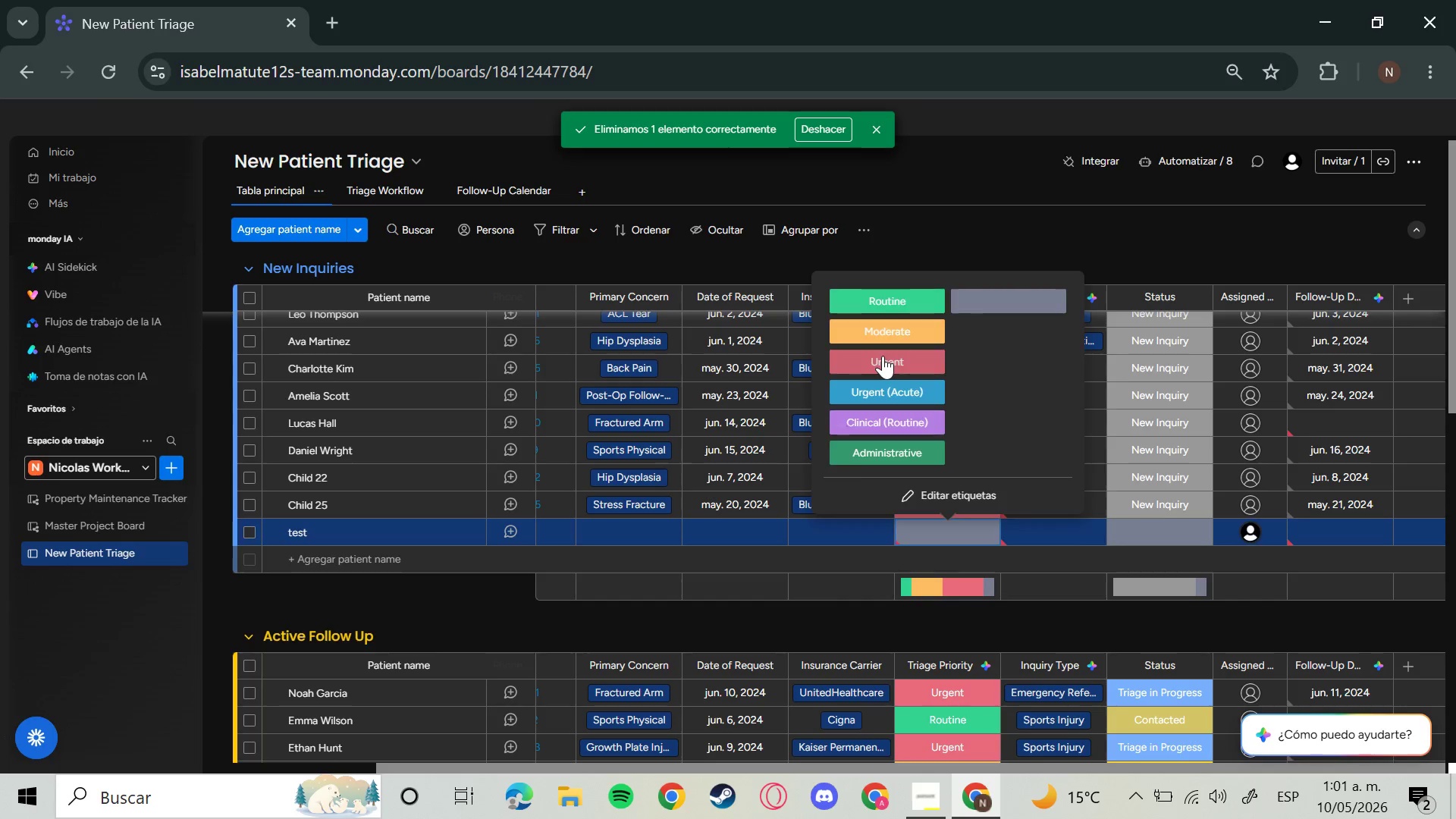 
left_click([883, 356])
 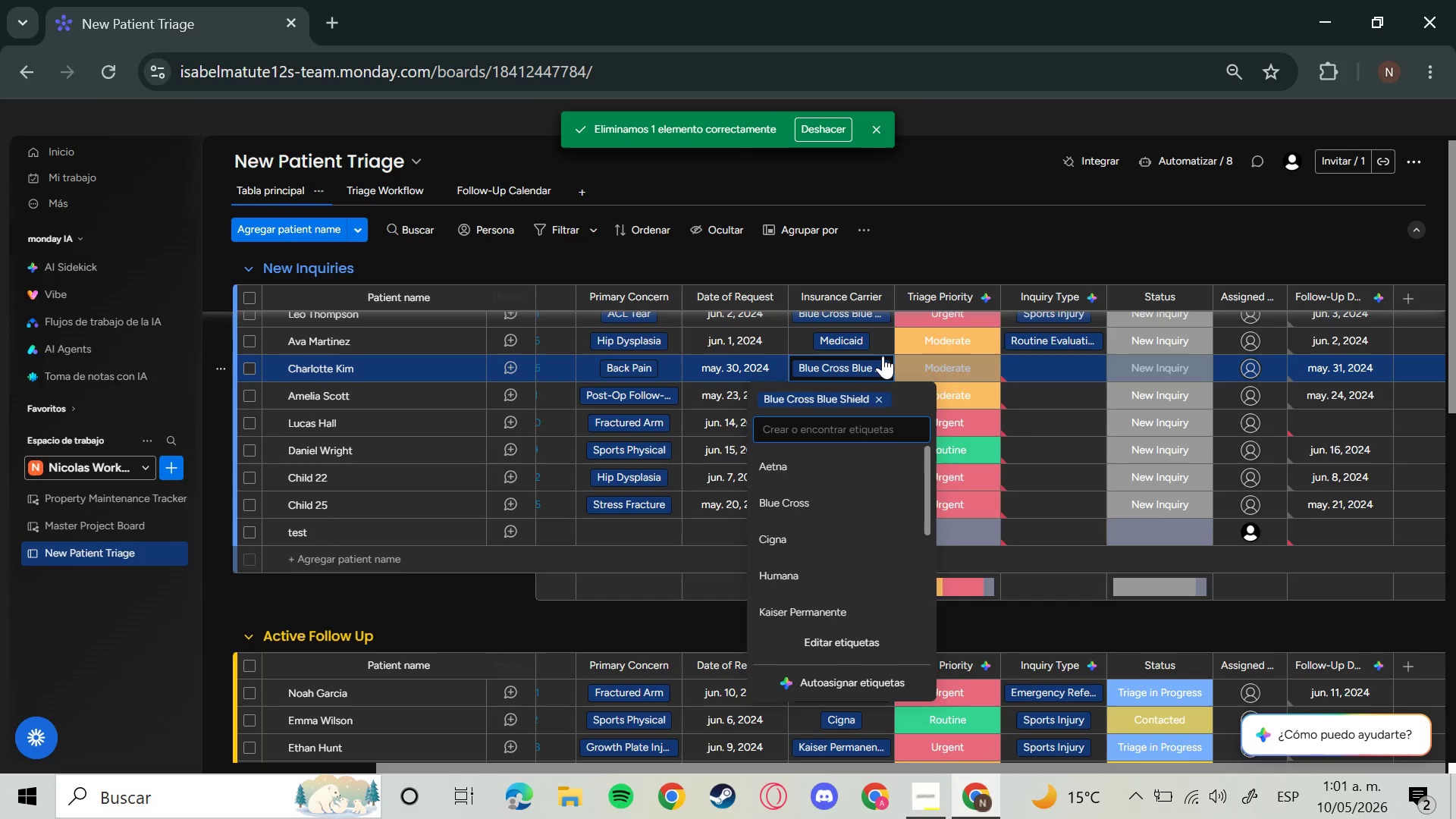 
wait(5.92)
 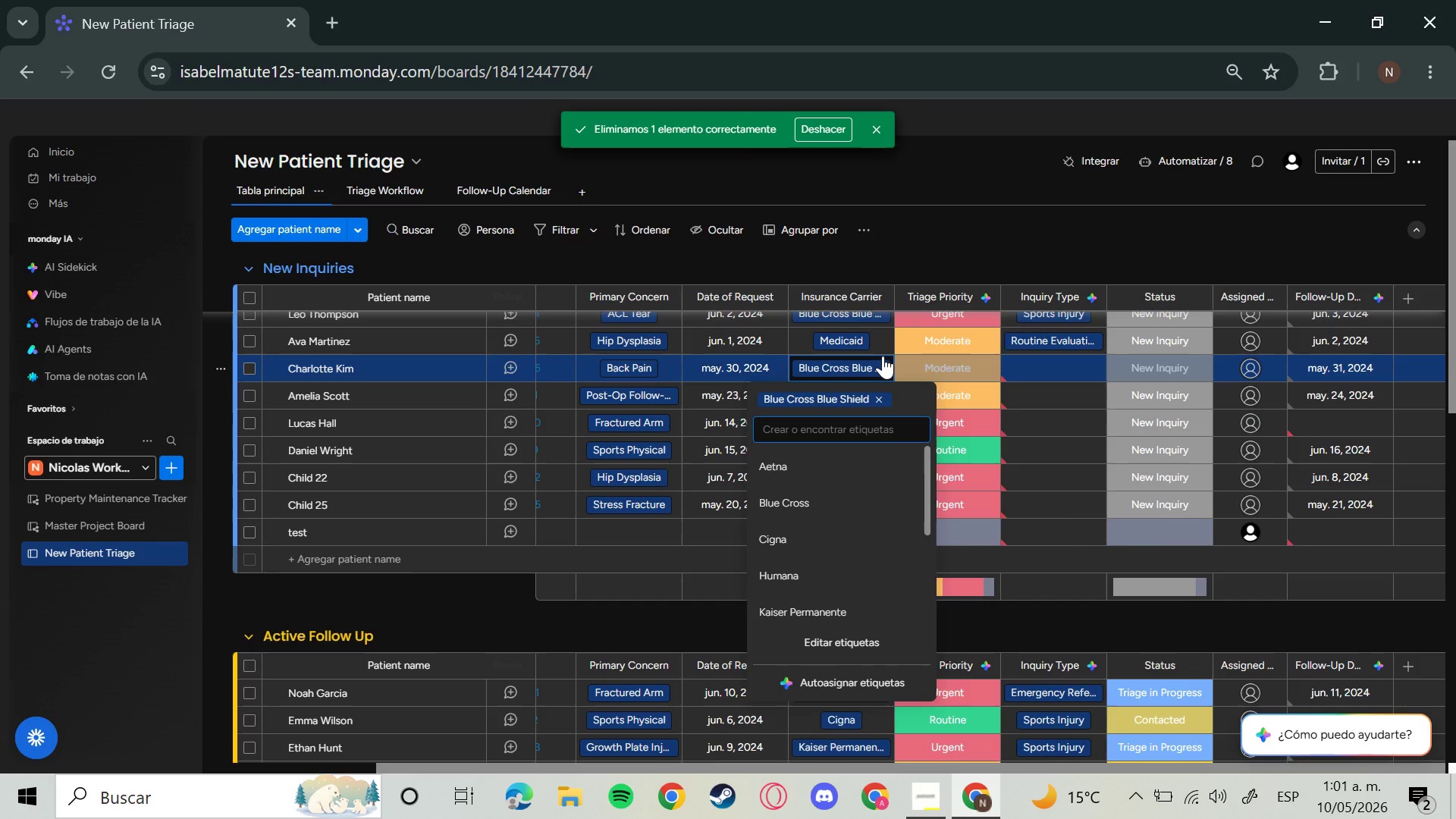 
left_click([960, 526])
 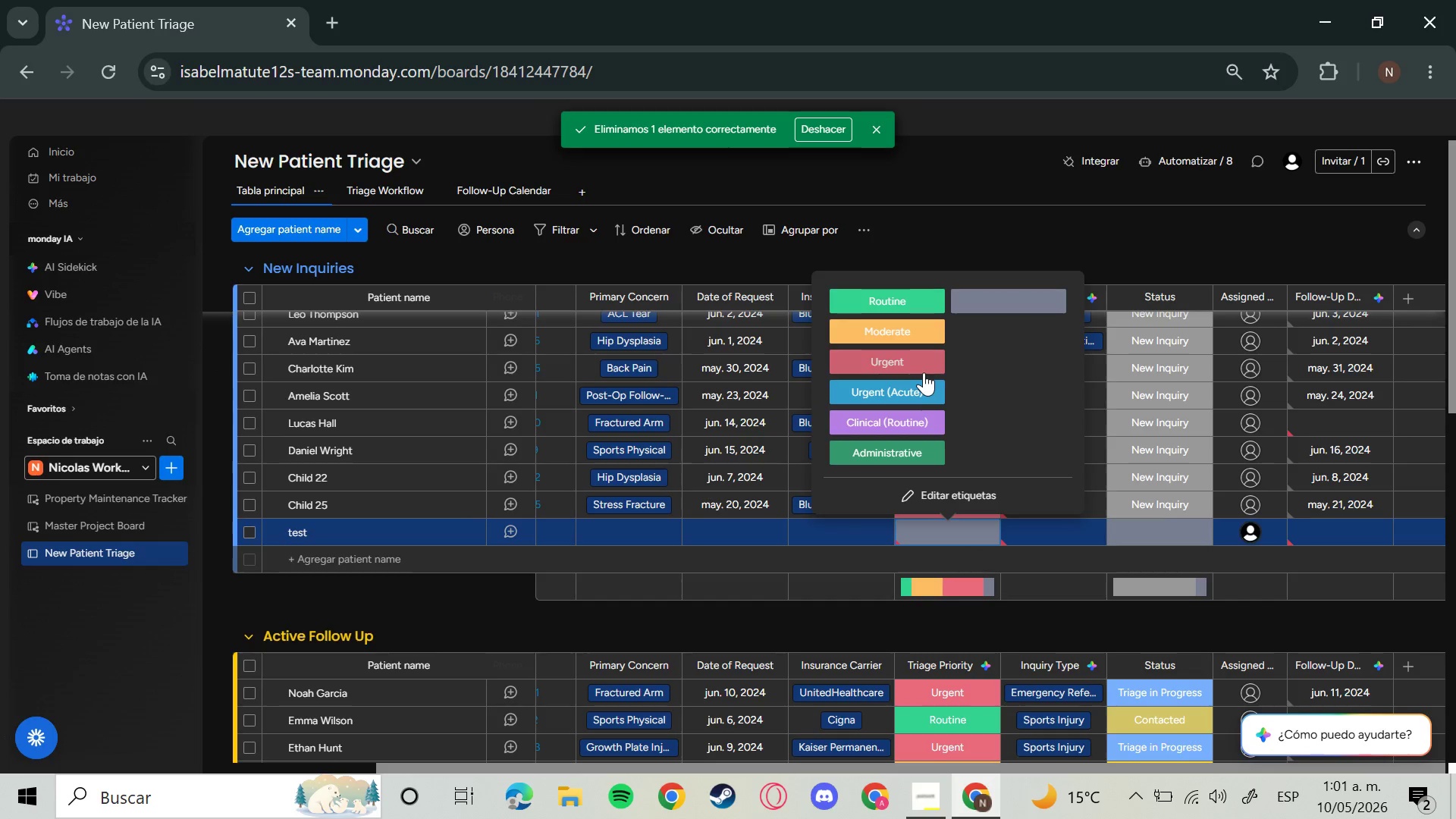 
left_click([921, 370])
 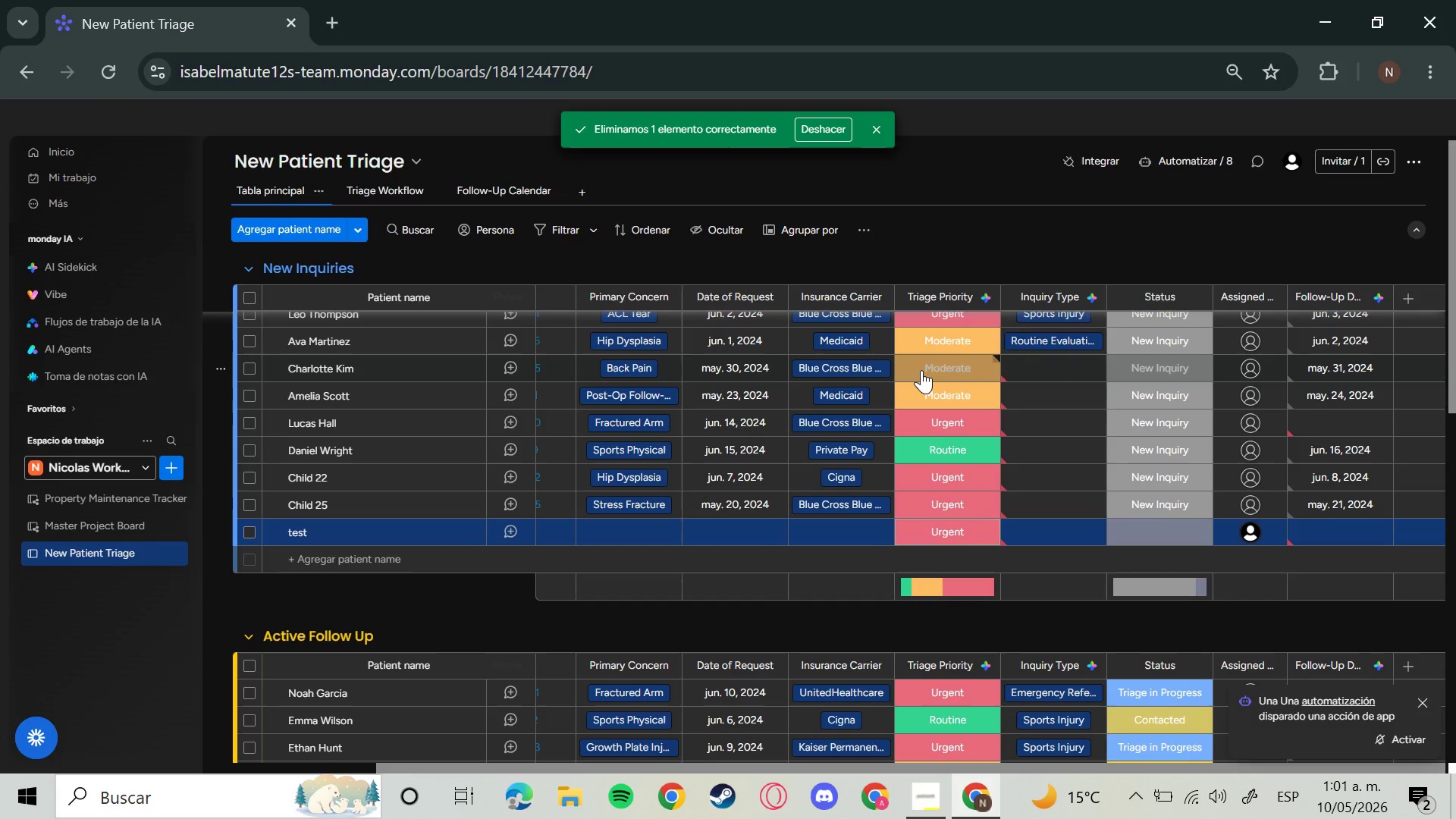 
wait(14.36)
 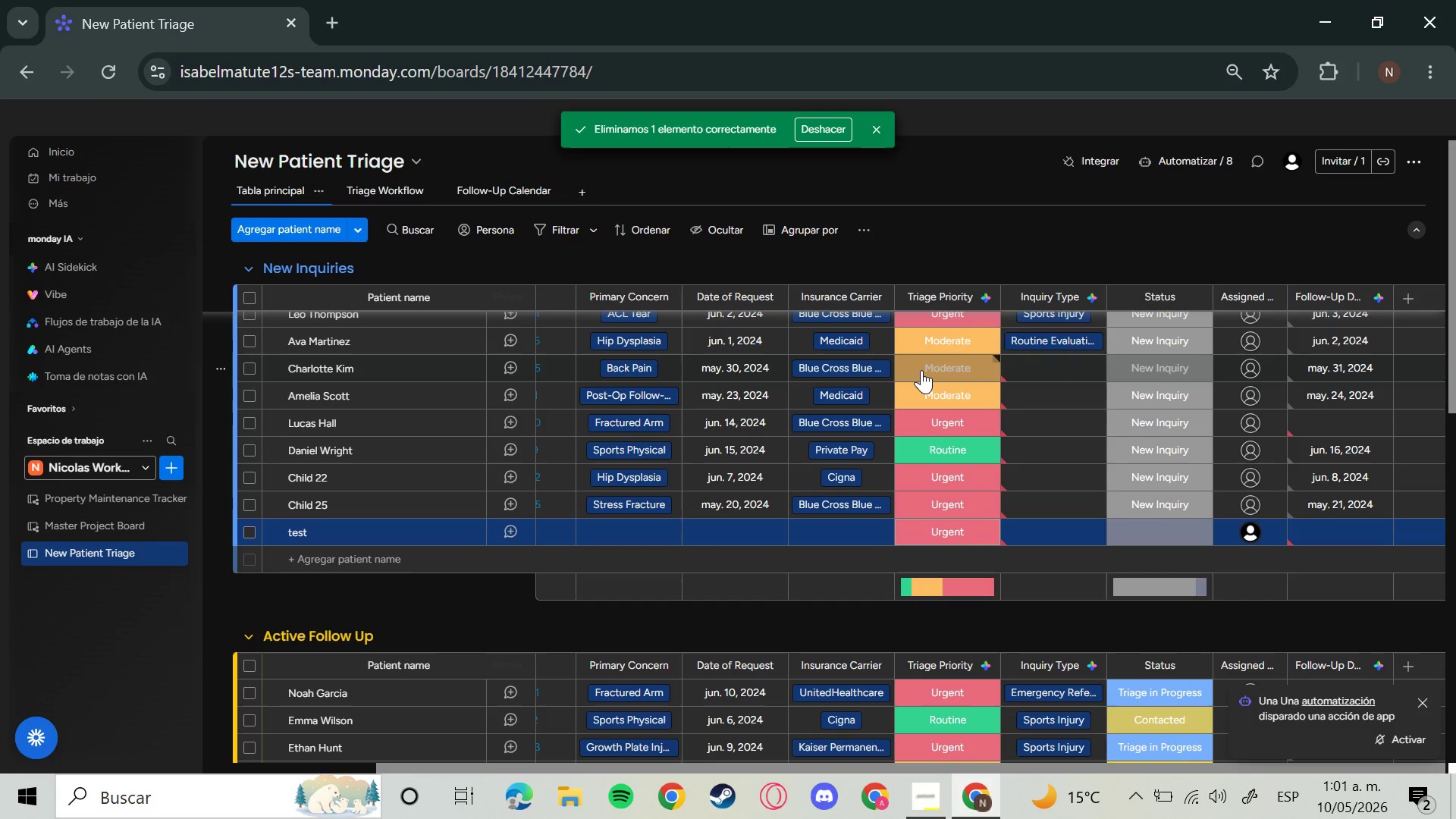 
left_click([876, 140])
 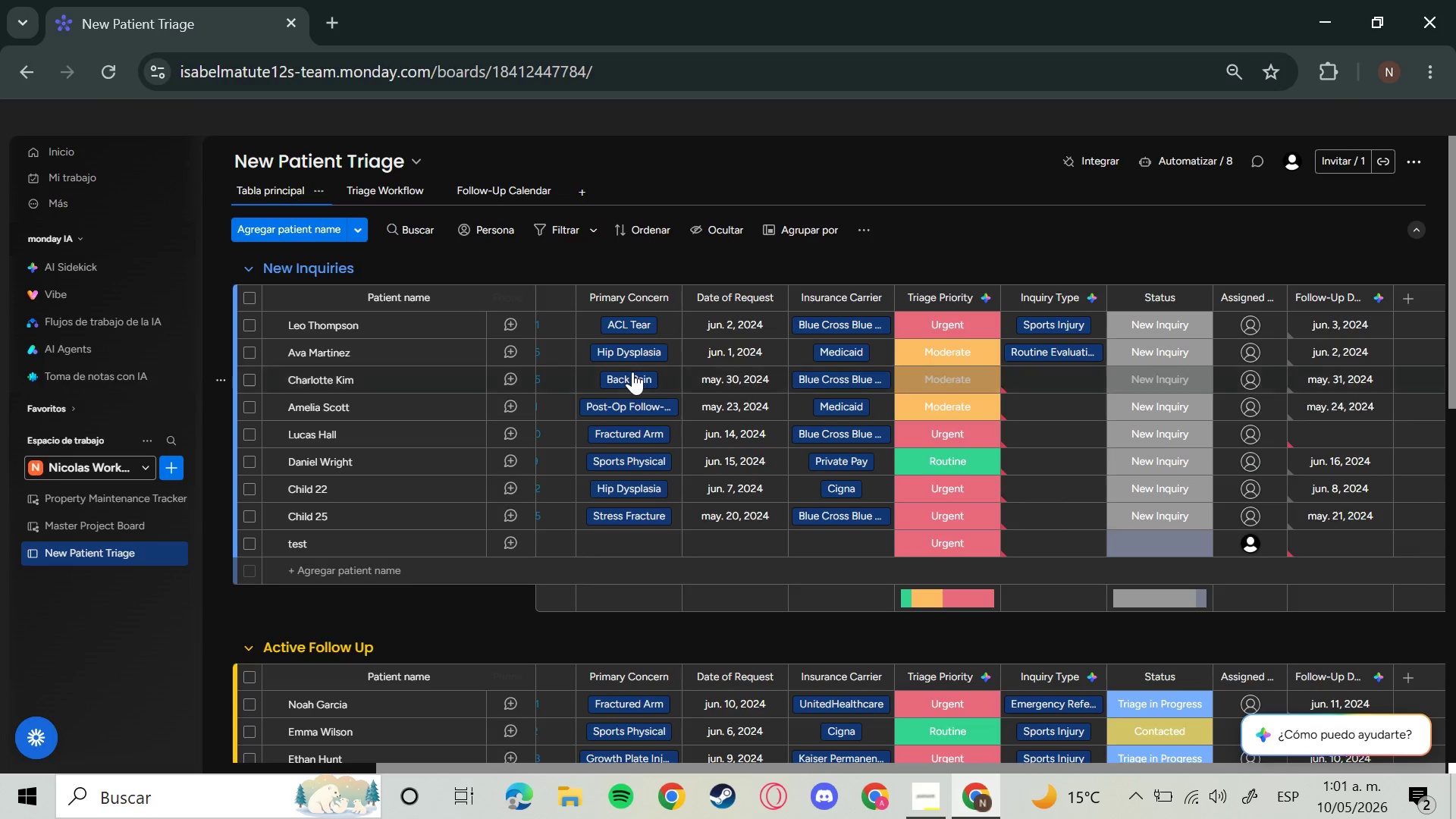 
wait(8.3)
 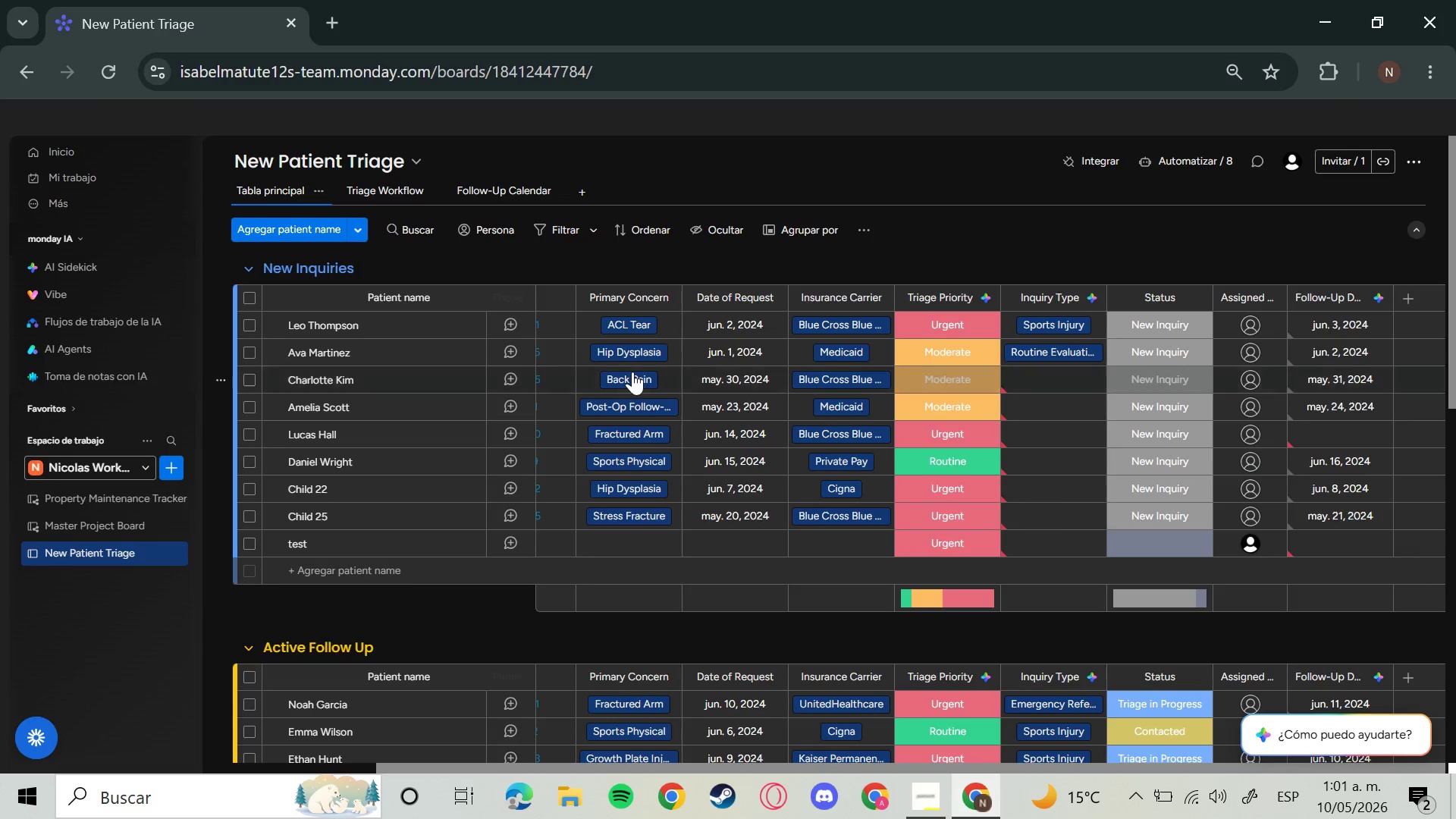 
left_click([99, 68])
 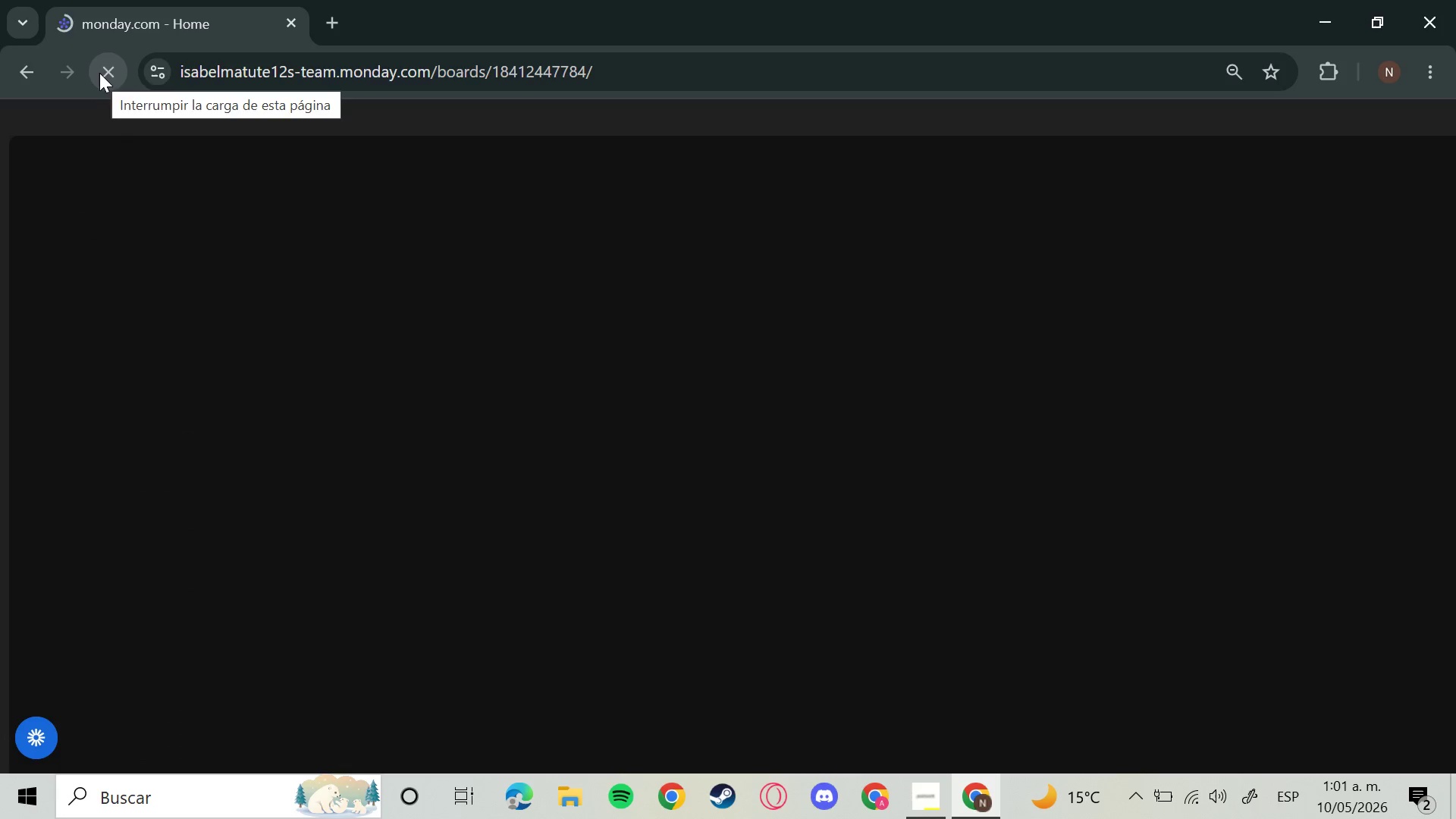 
wait(16.12)
 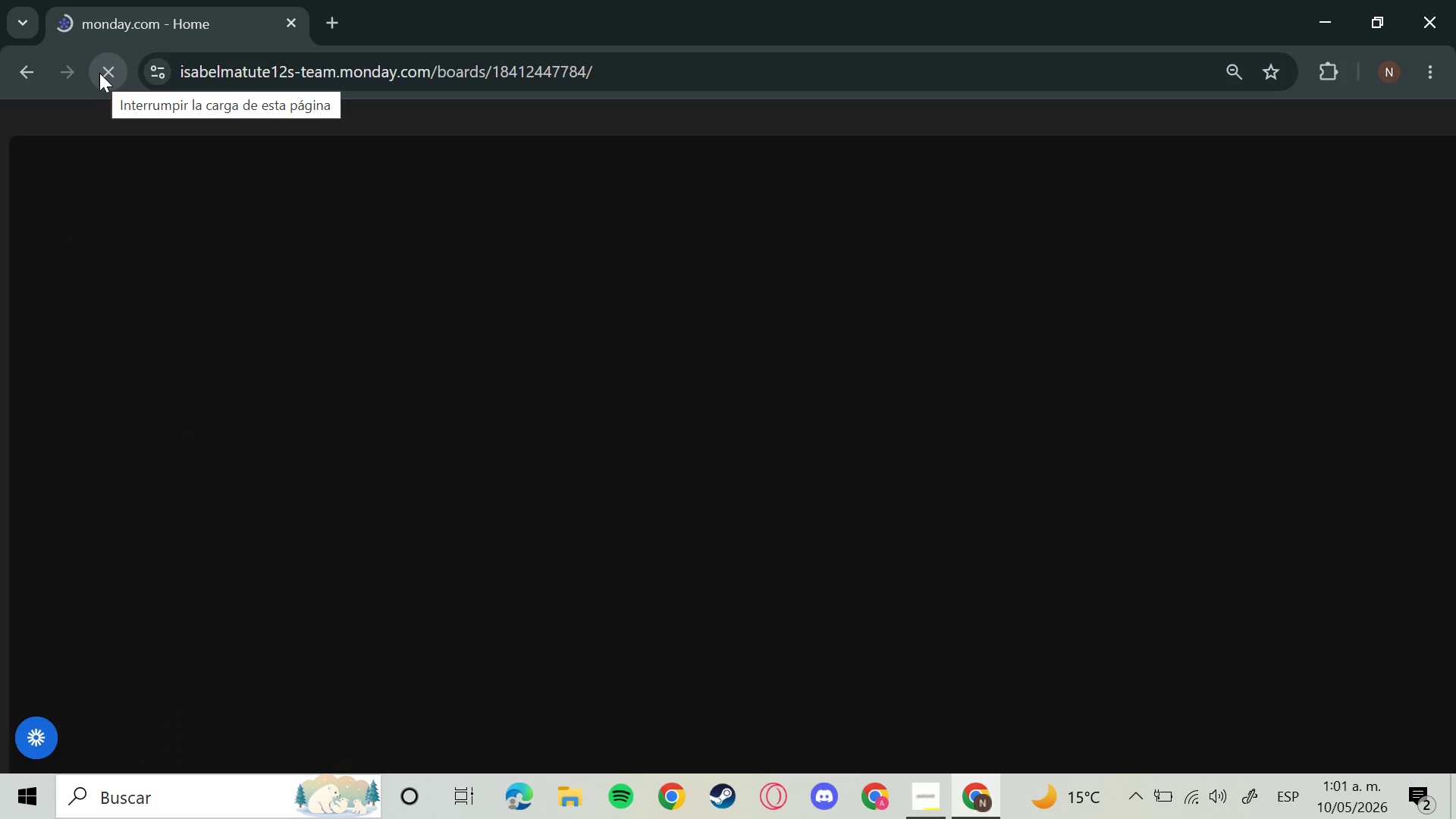 
left_click([1084, 115])
 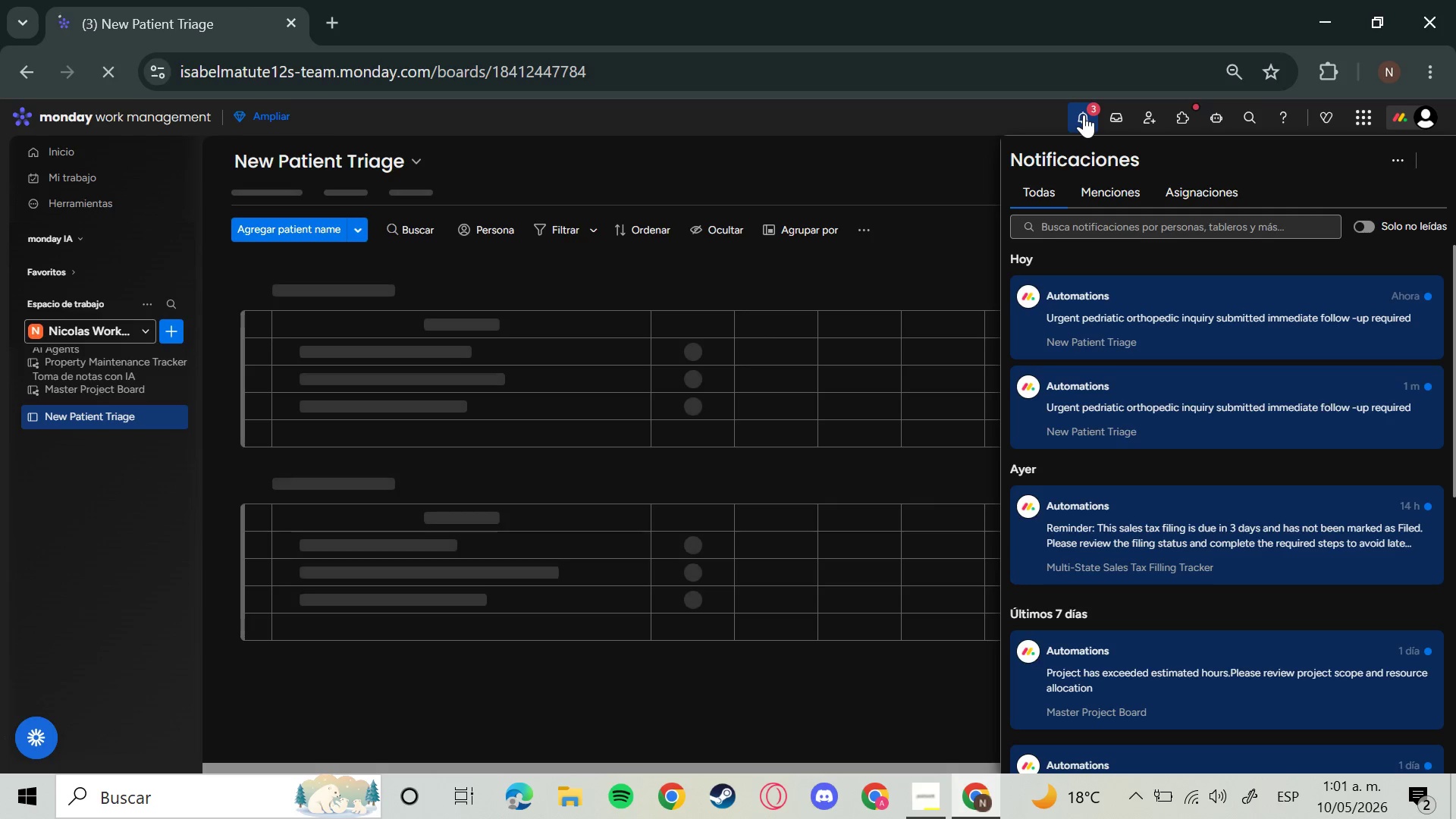 
wait(8.84)
 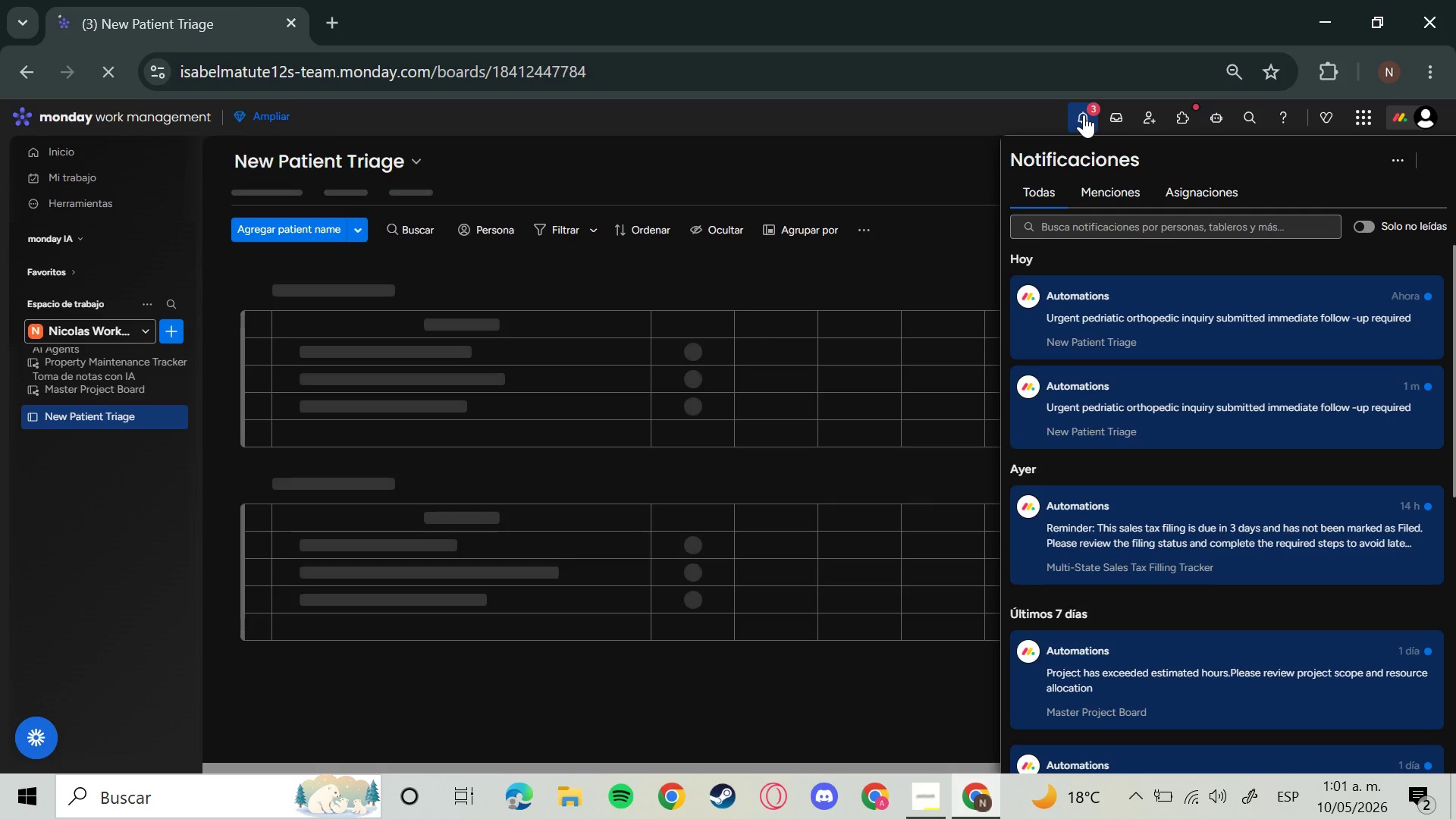 
left_click([802, 174])
 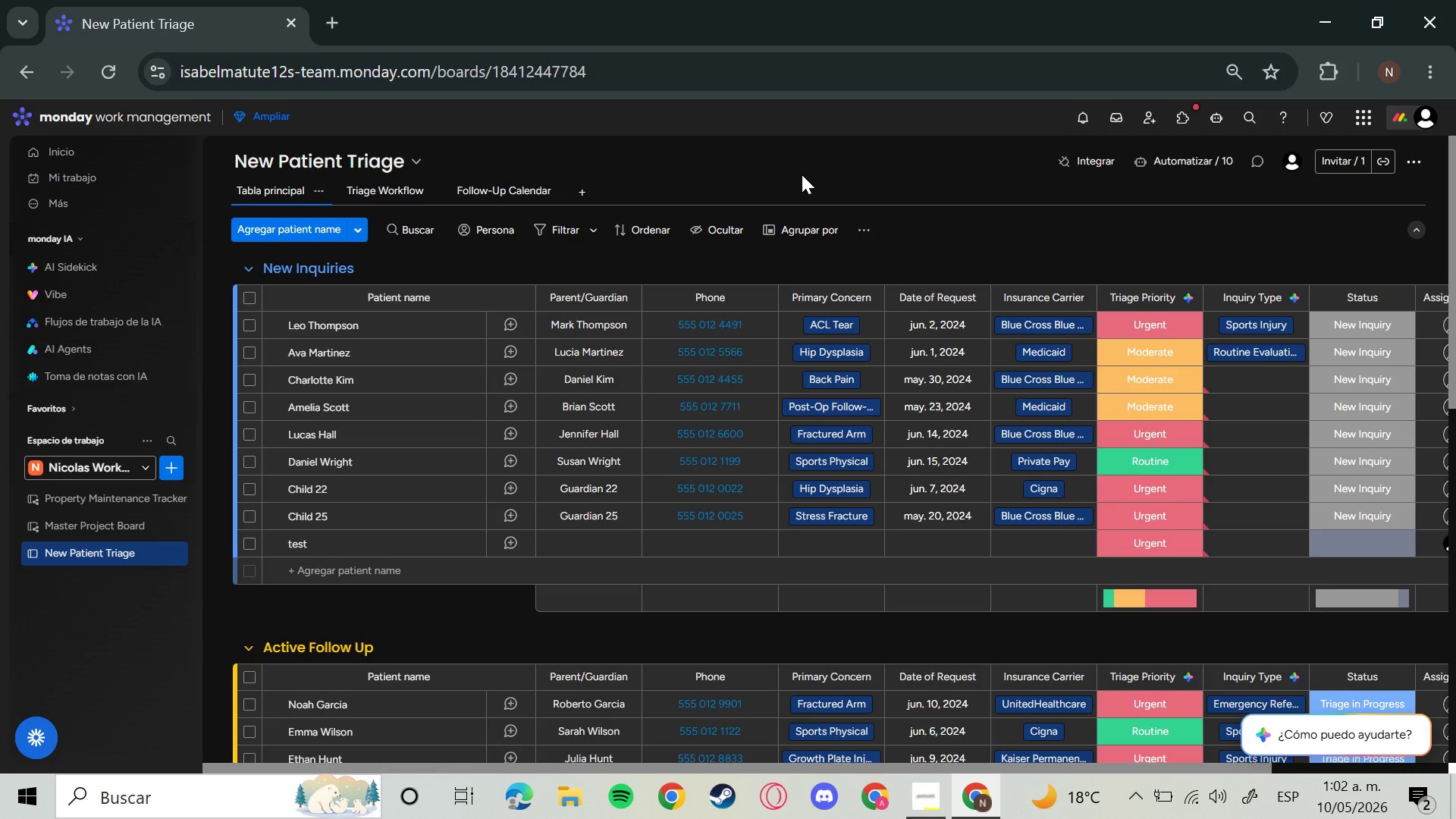 
wait(13.45)
 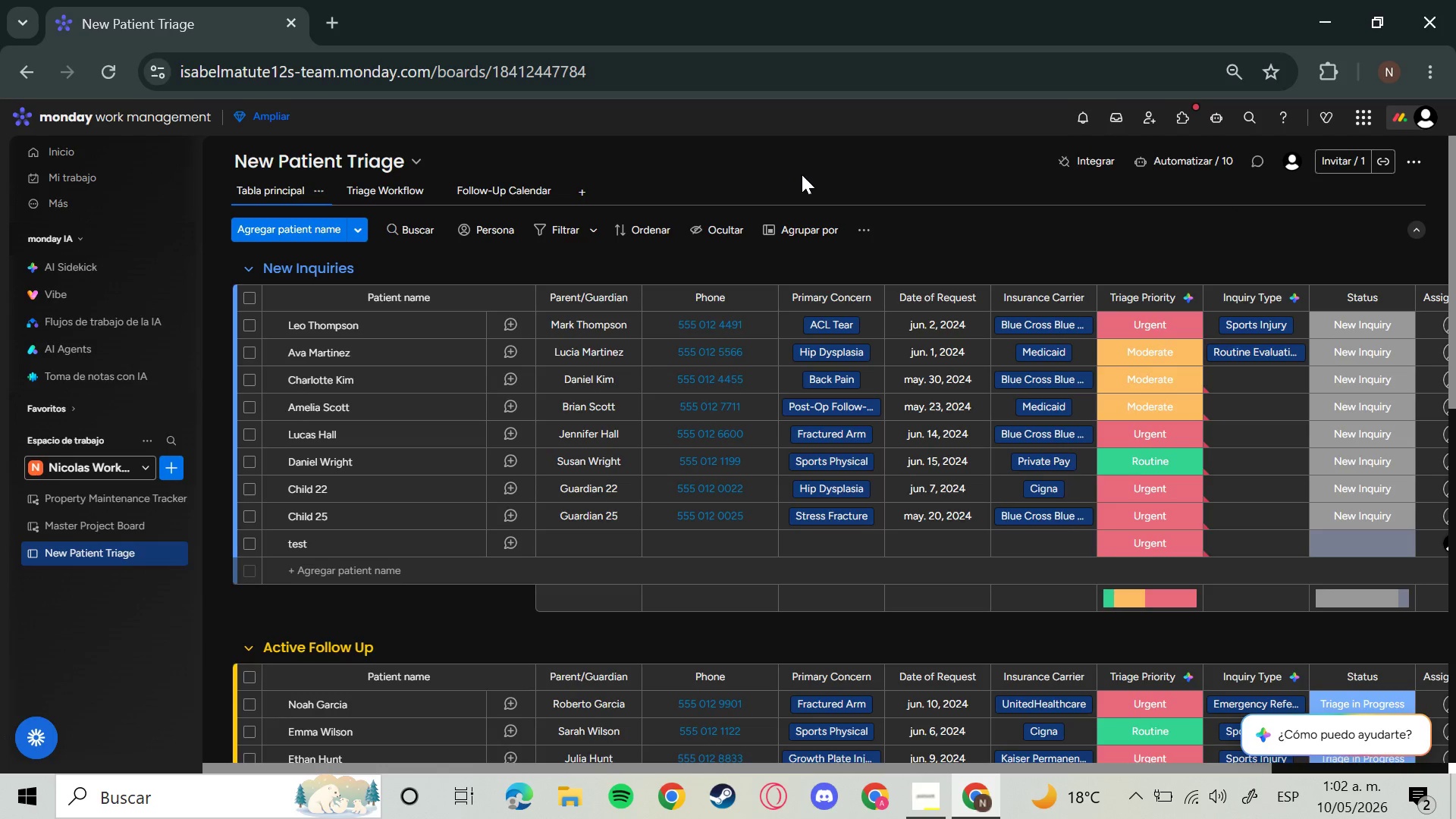 
left_click([1119, 543])
 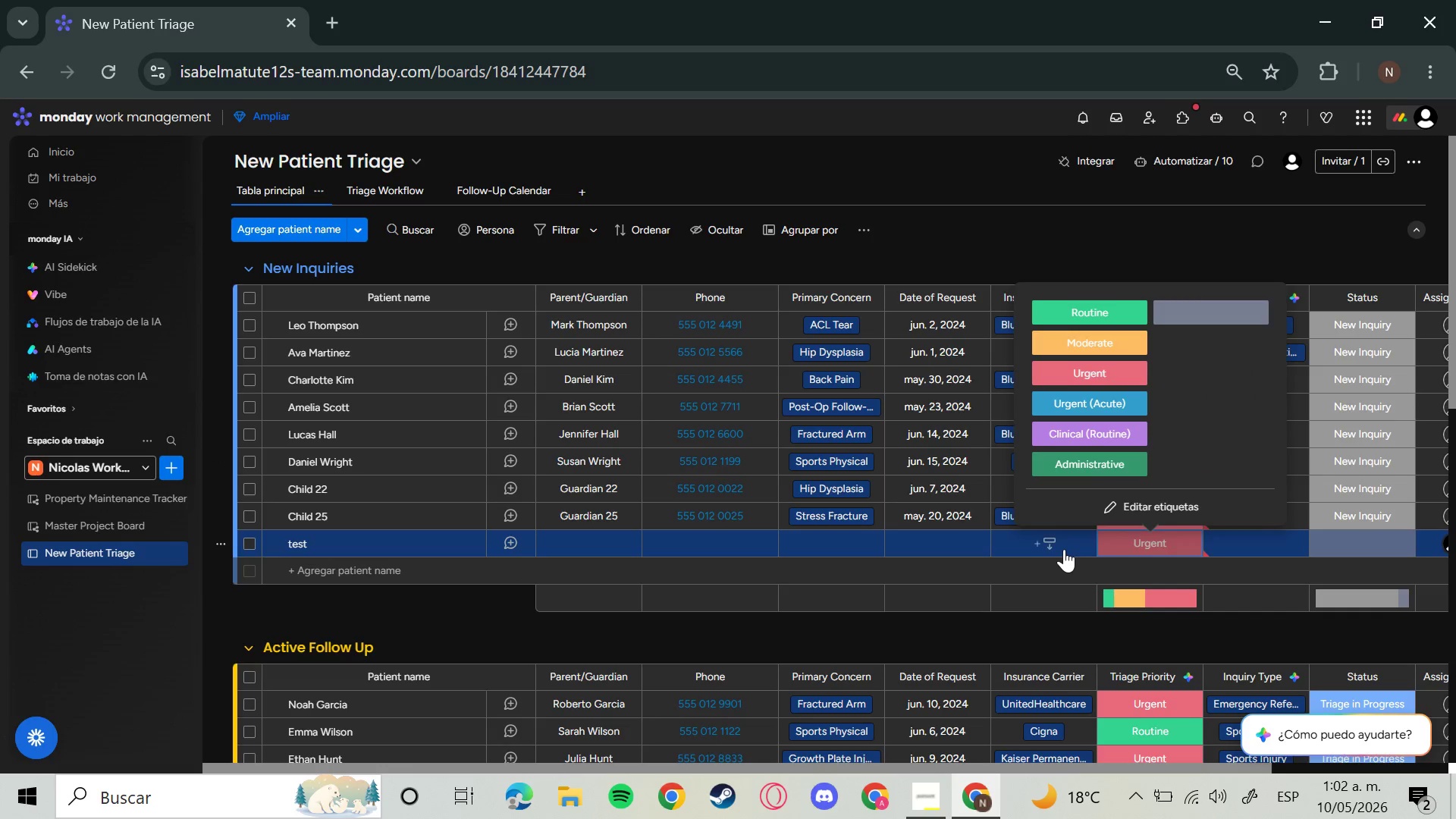 
left_click([1020, 535])
 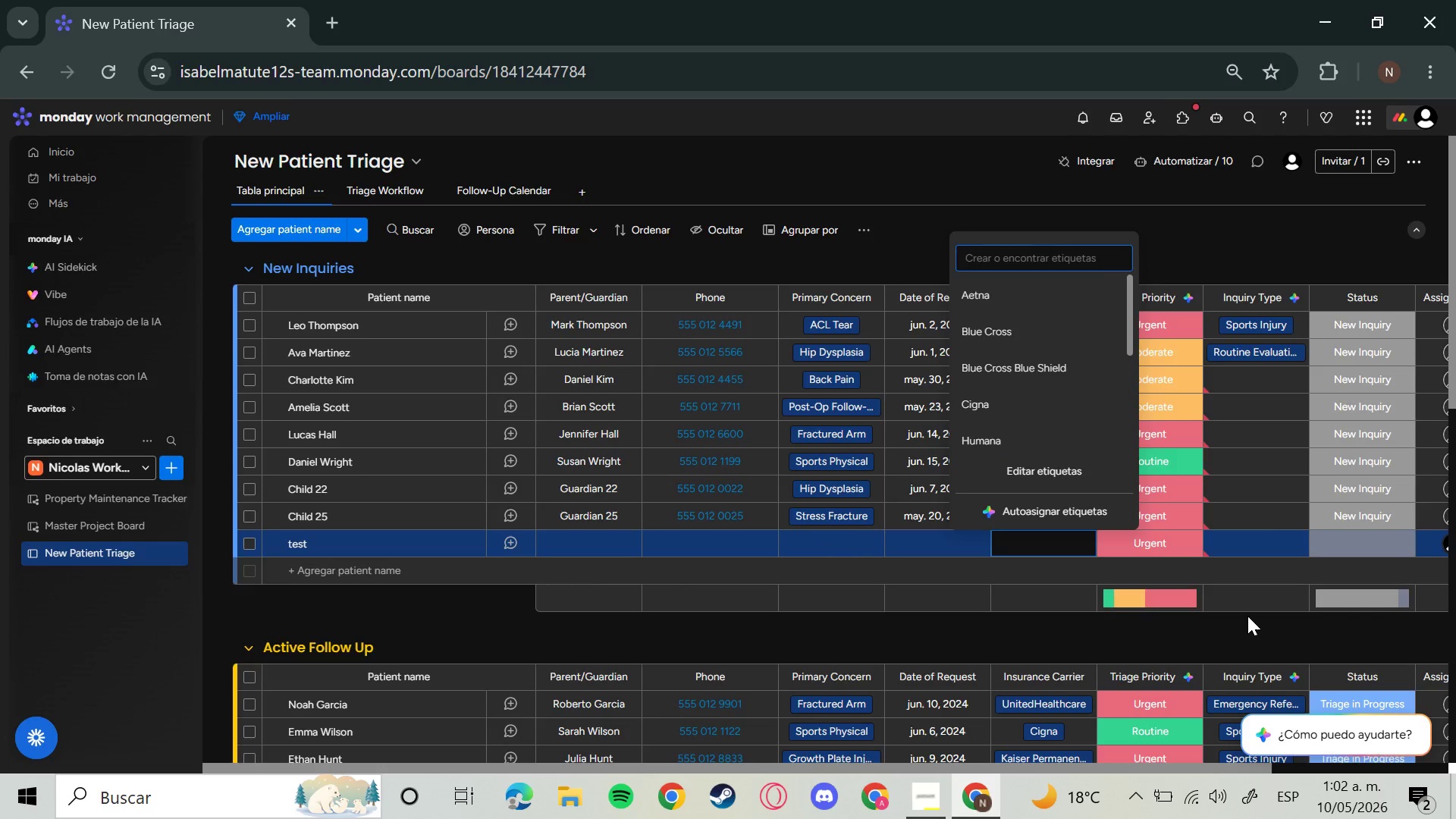 
left_click([1251, 536])
 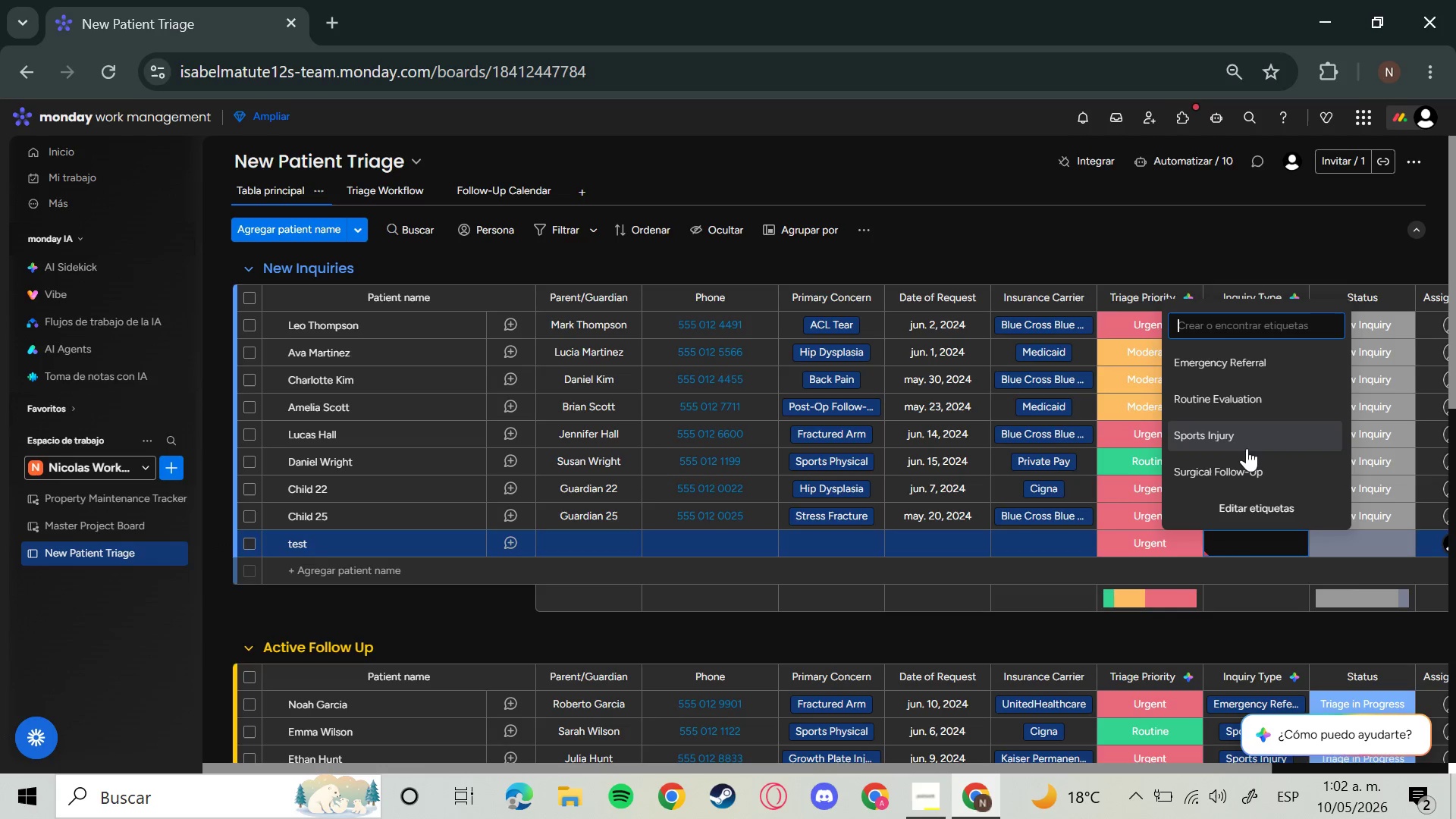 
wait(6.55)
 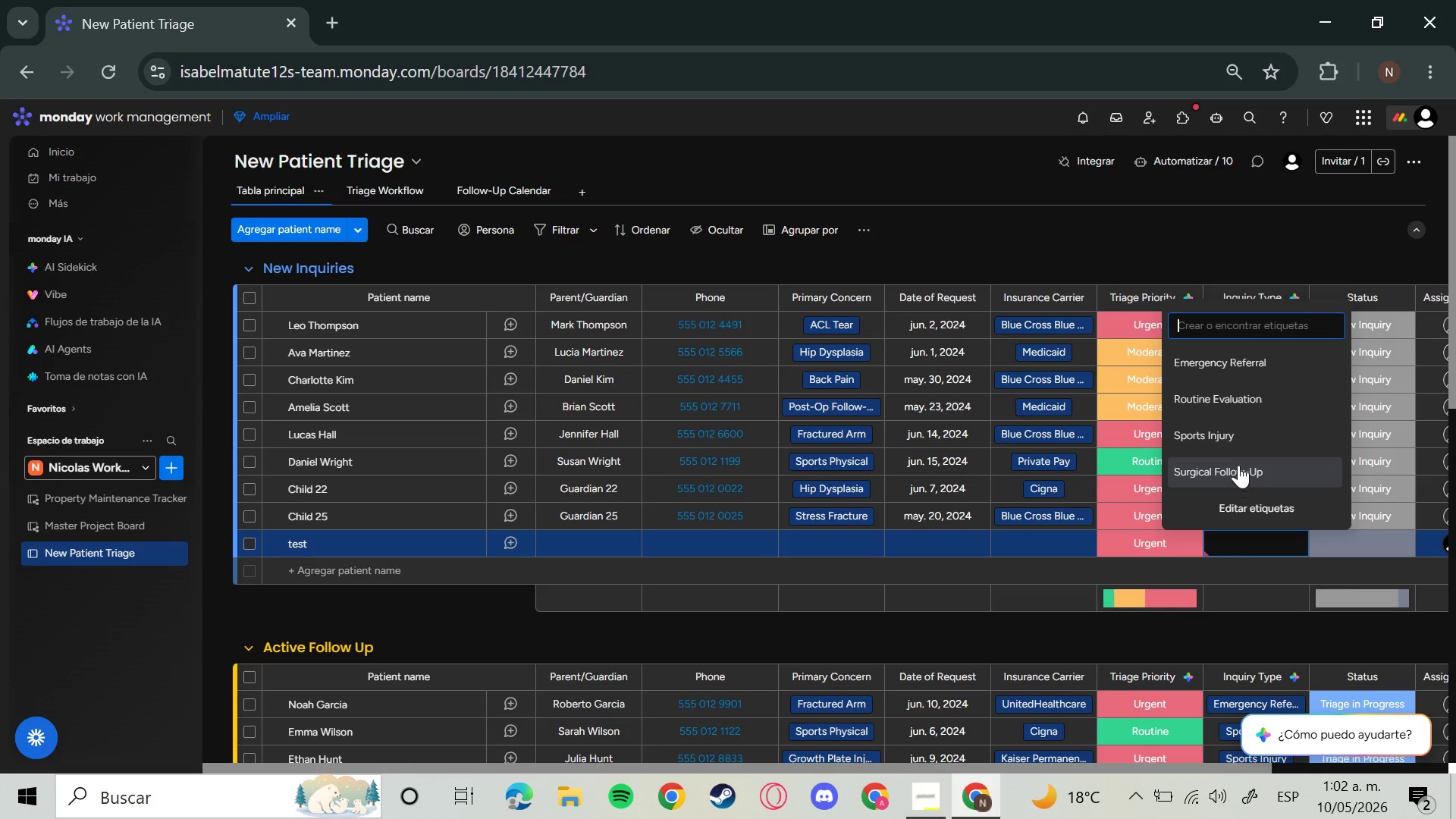 
left_click([1247, 448])
 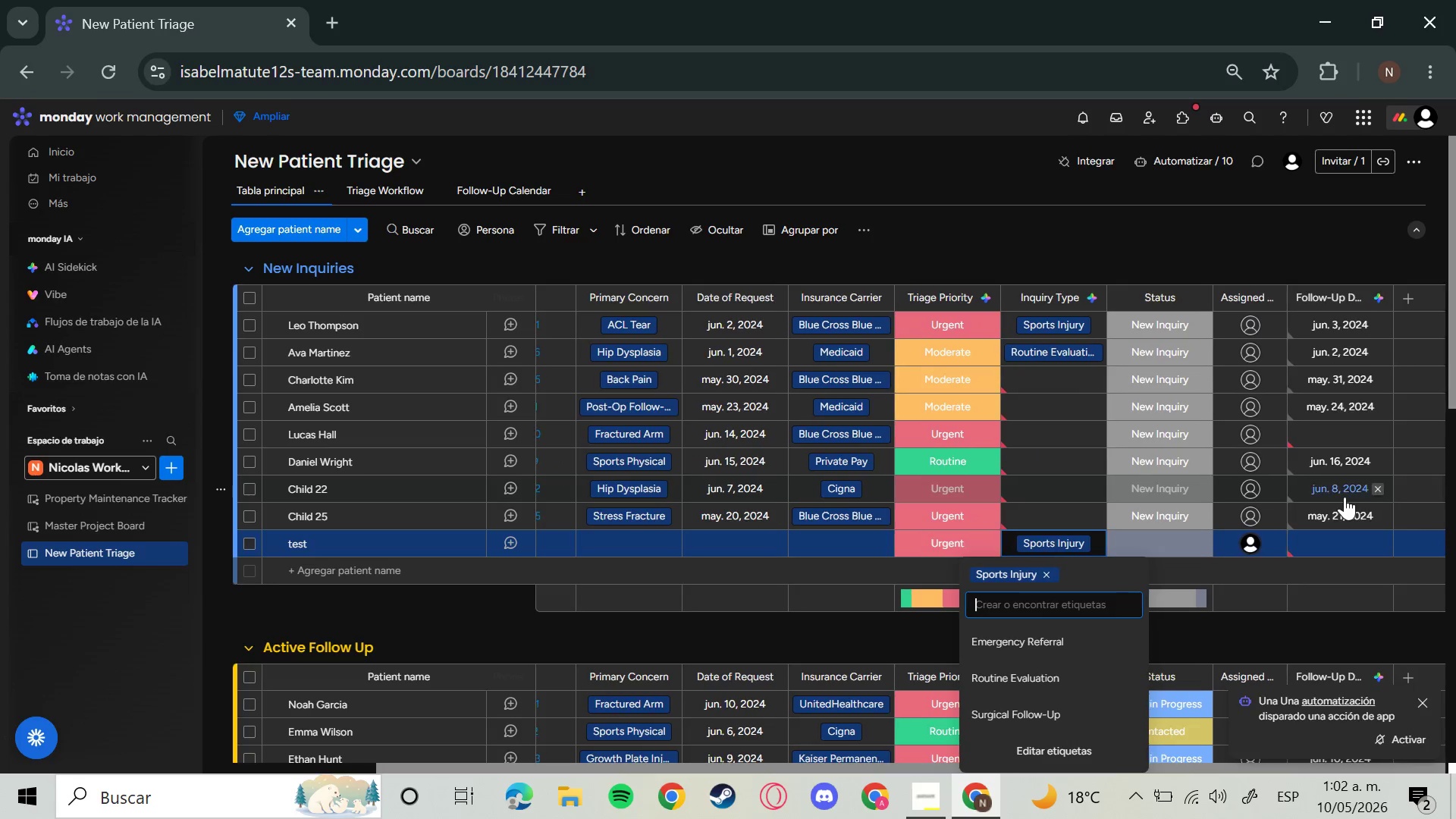 
wait(6.51)
 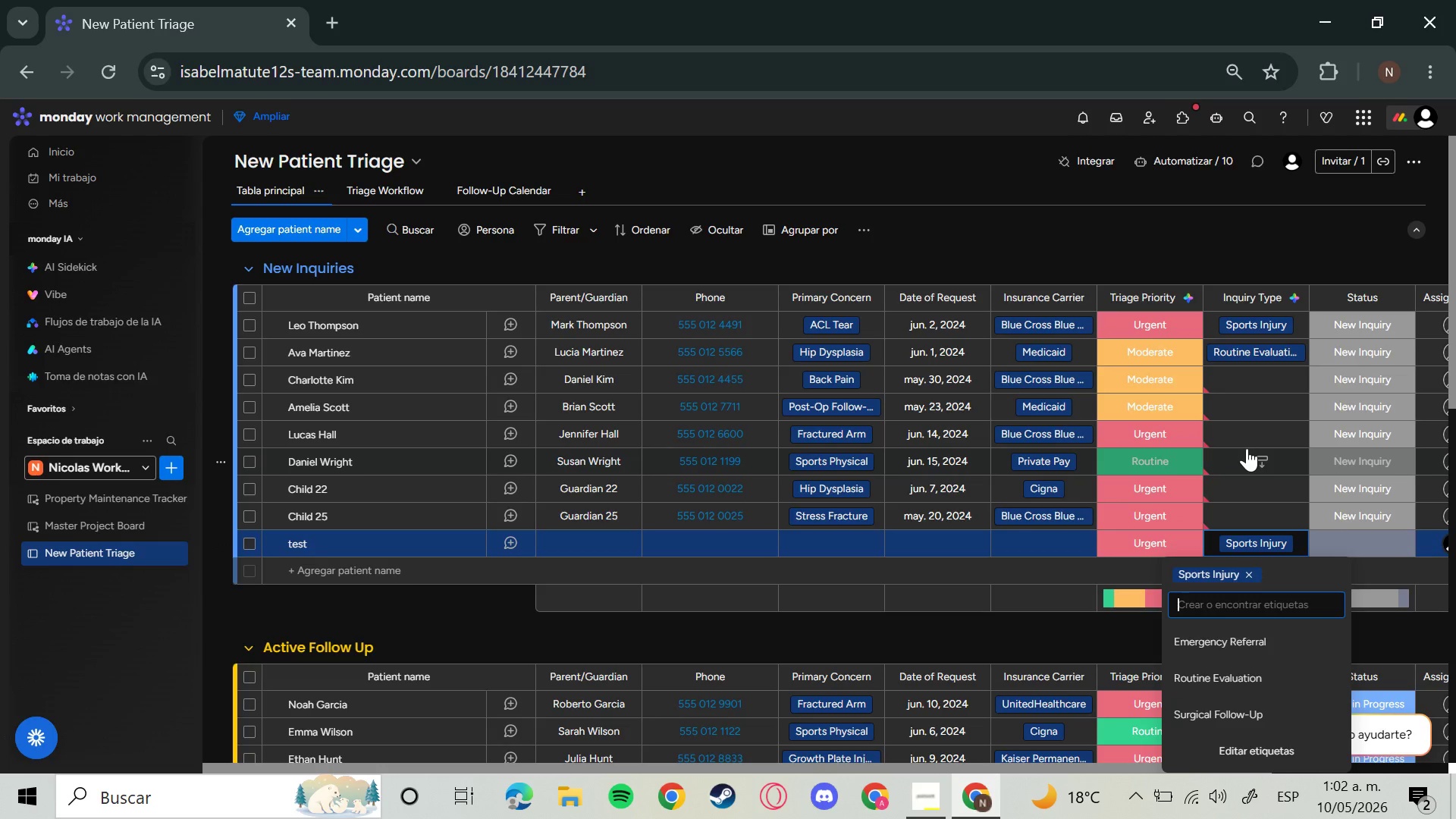 
left_click([1240, 532])
 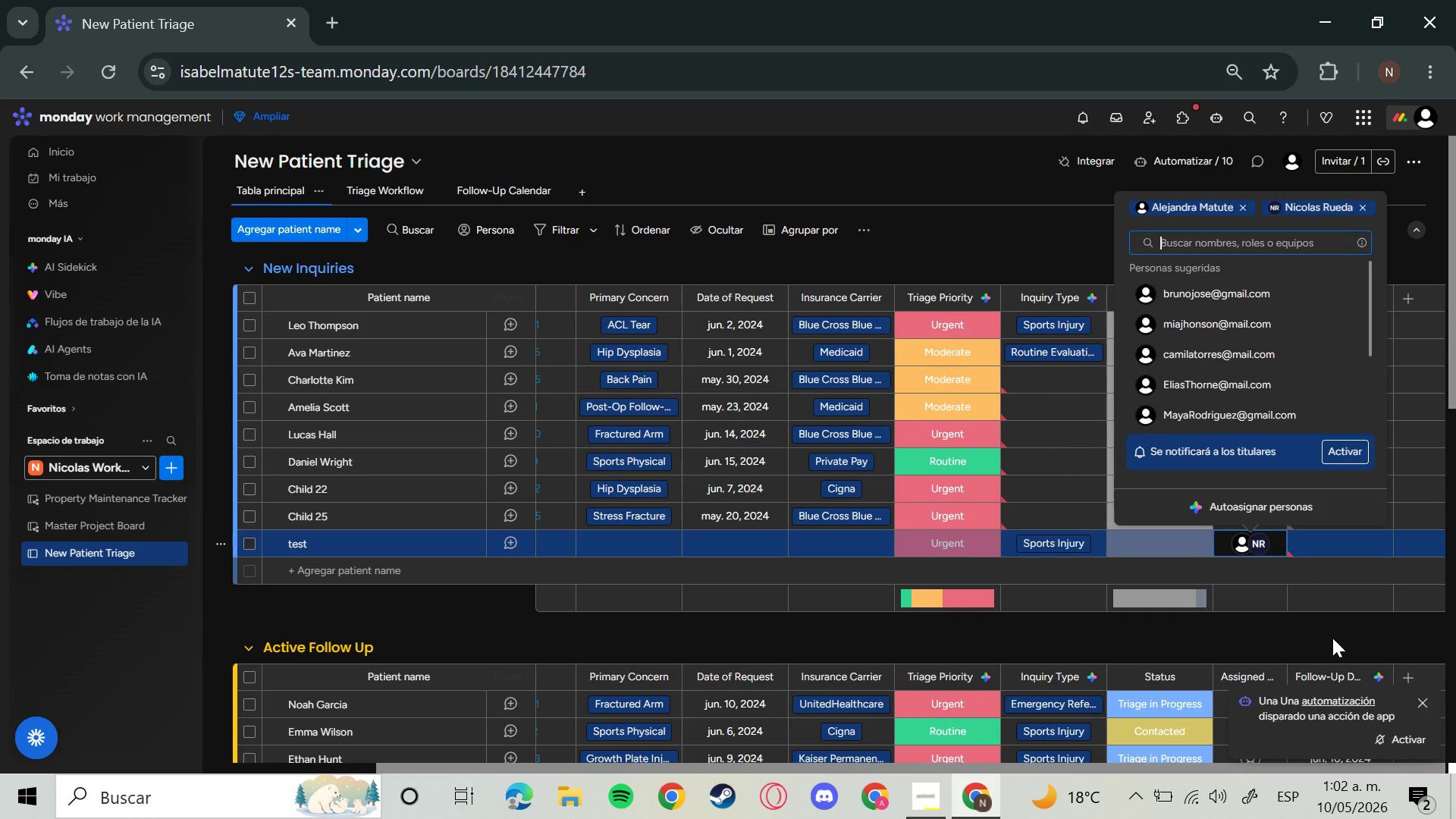 
left_click([1307, 644])
 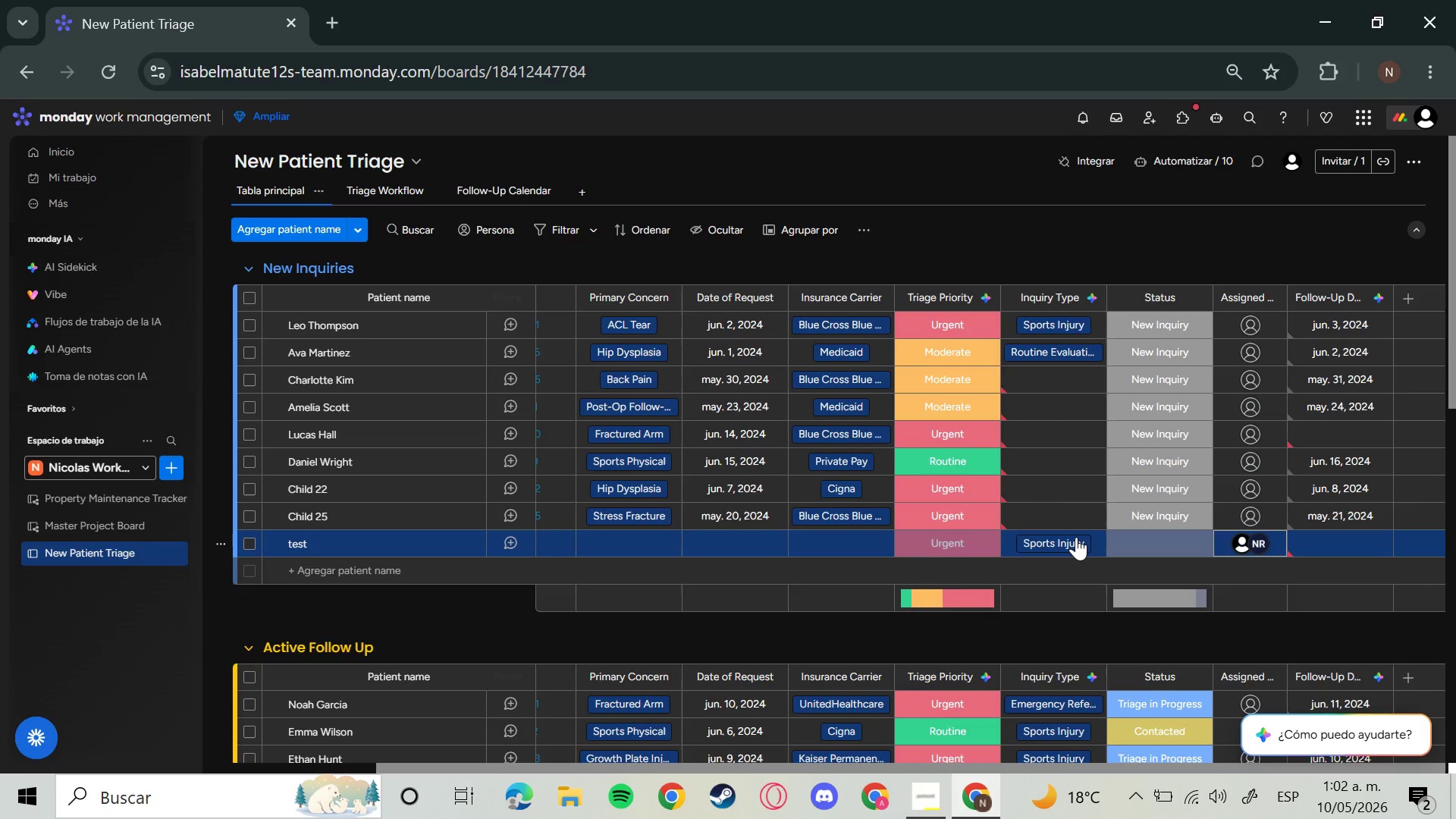 
wait(14.62)
 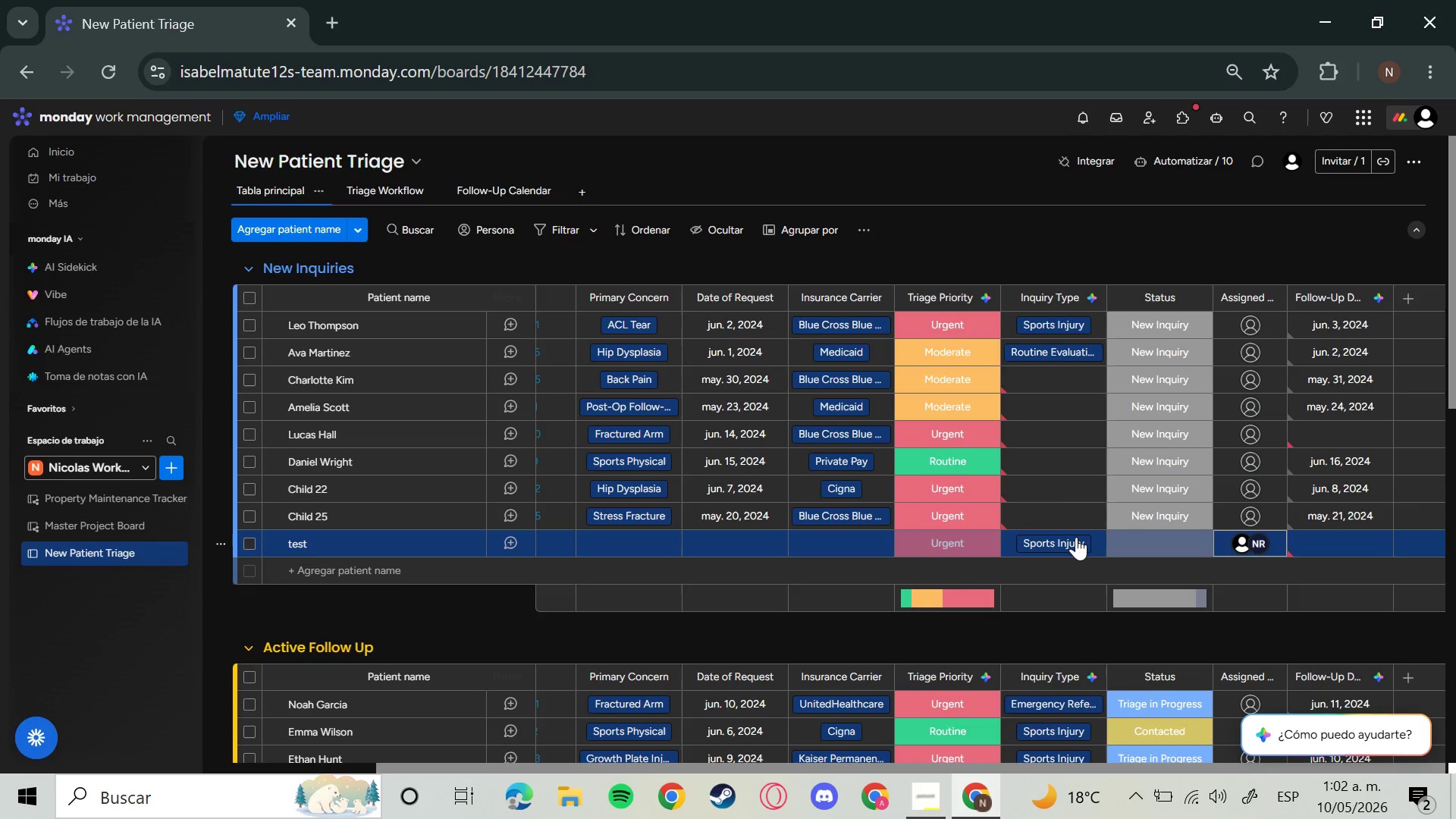 
left_click([928, 550])
 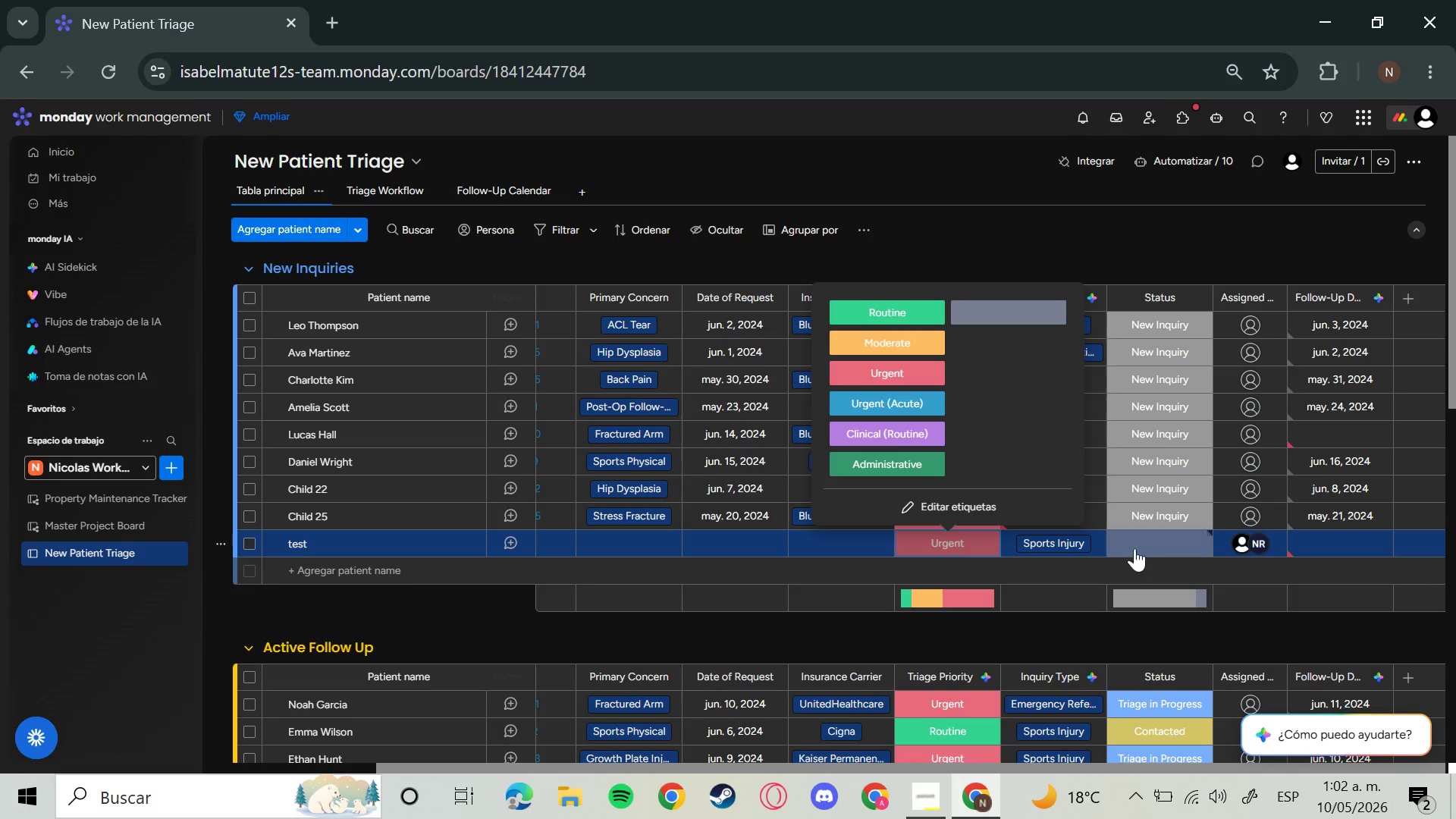 
left_click([1148, 552])
 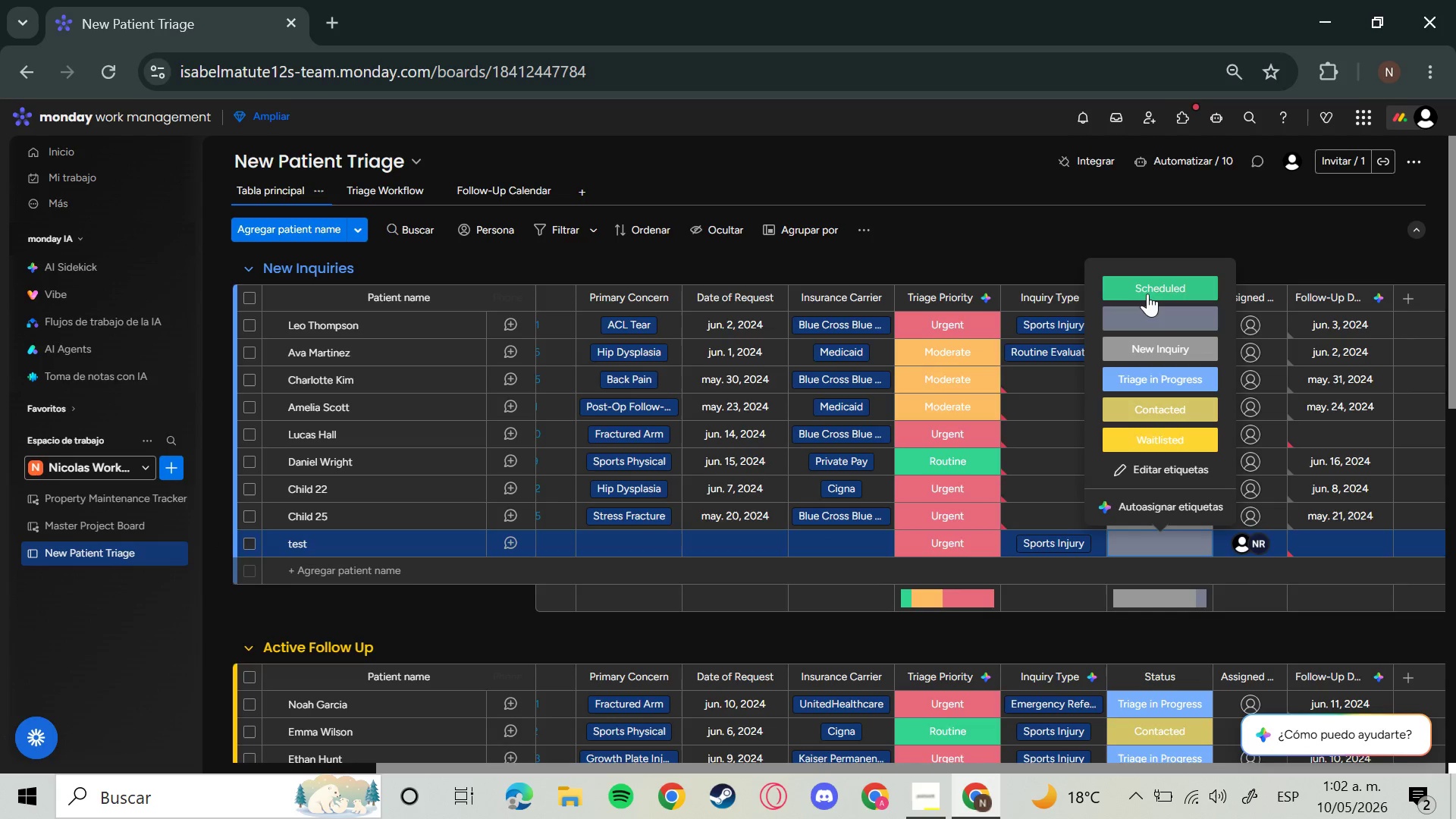 
left_click([1147, 294])
 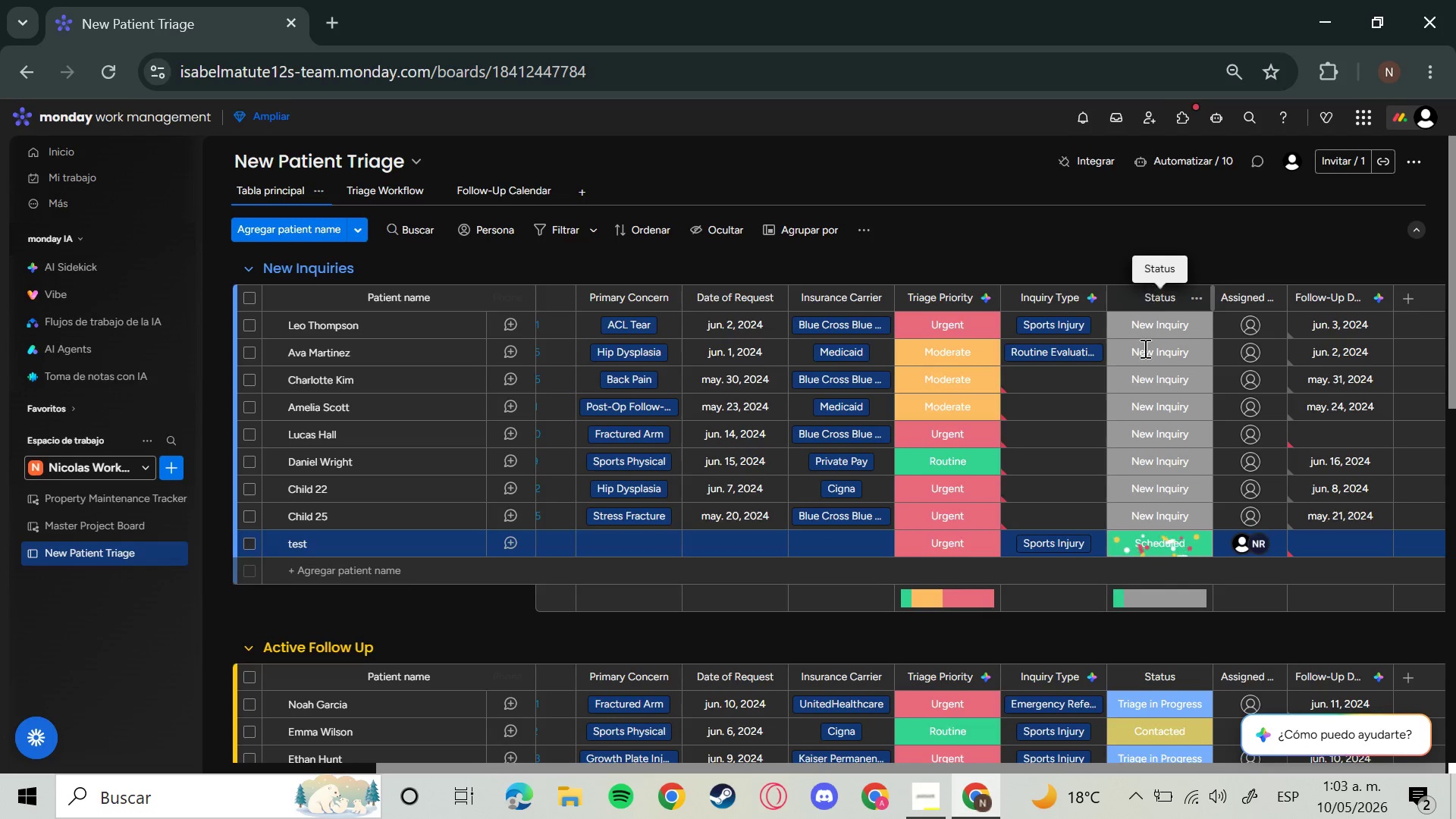 
mouse_move([1160, 490])
 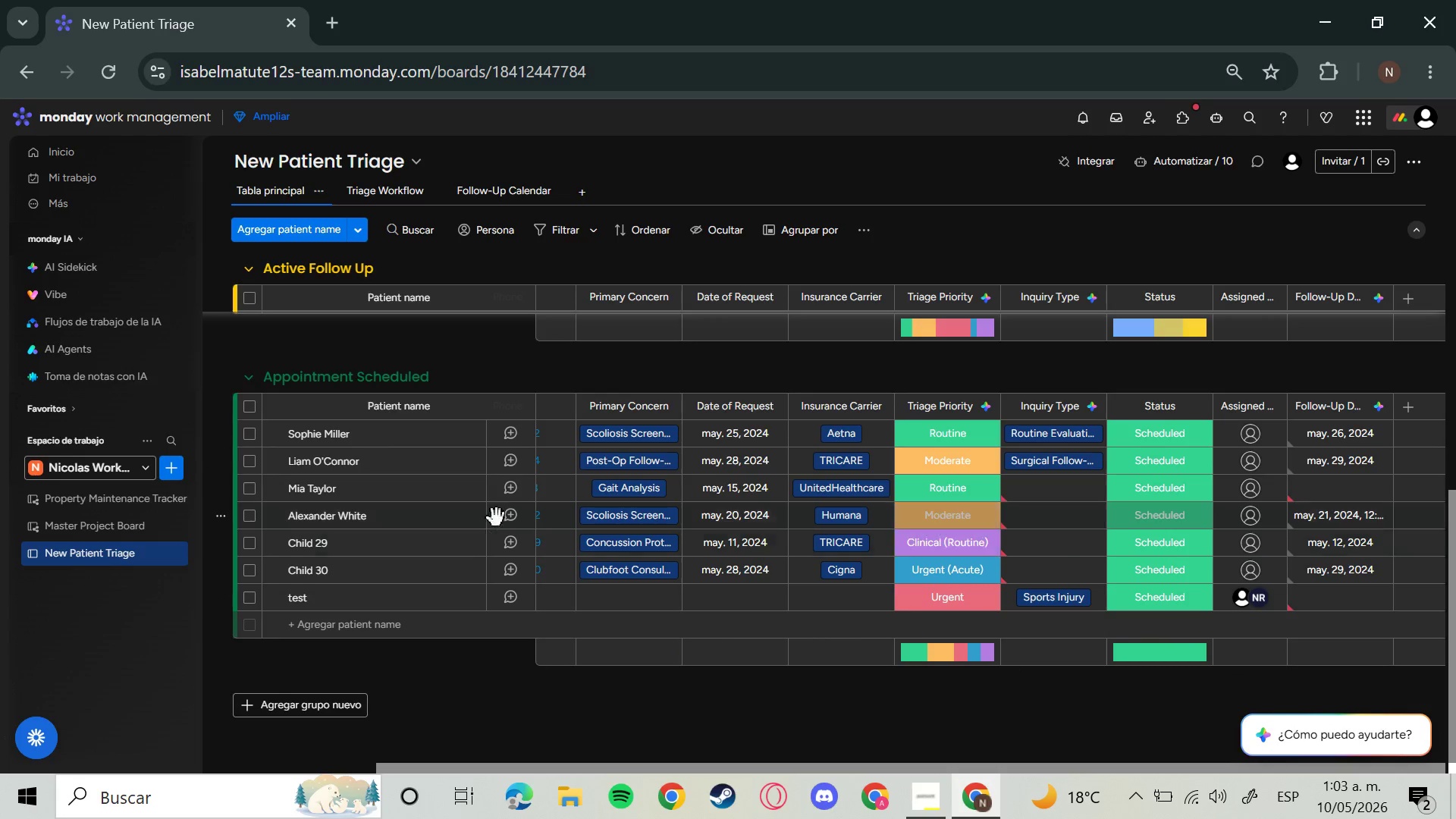 
wait(11.54)
 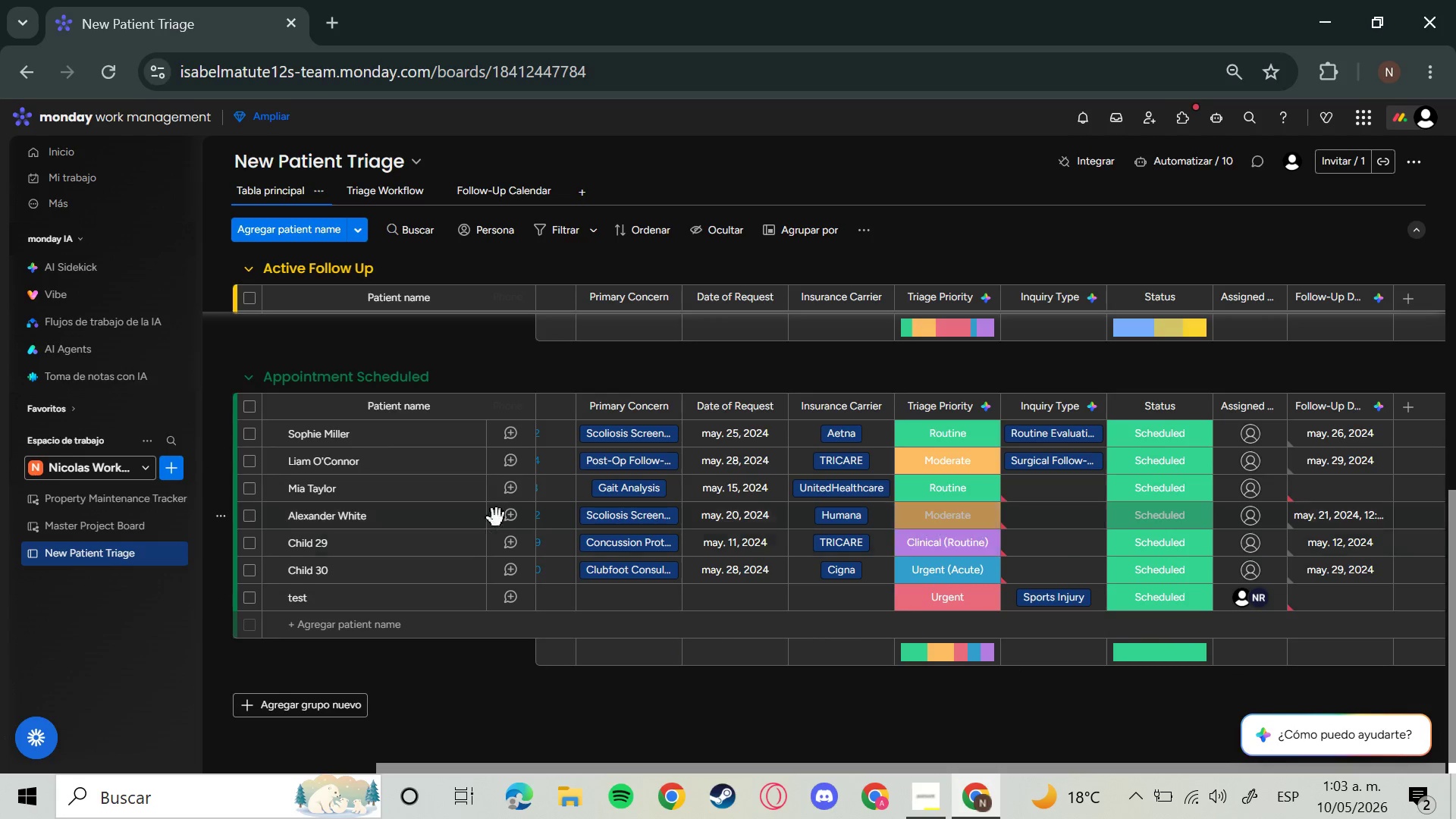 
left_click([221, 597])
 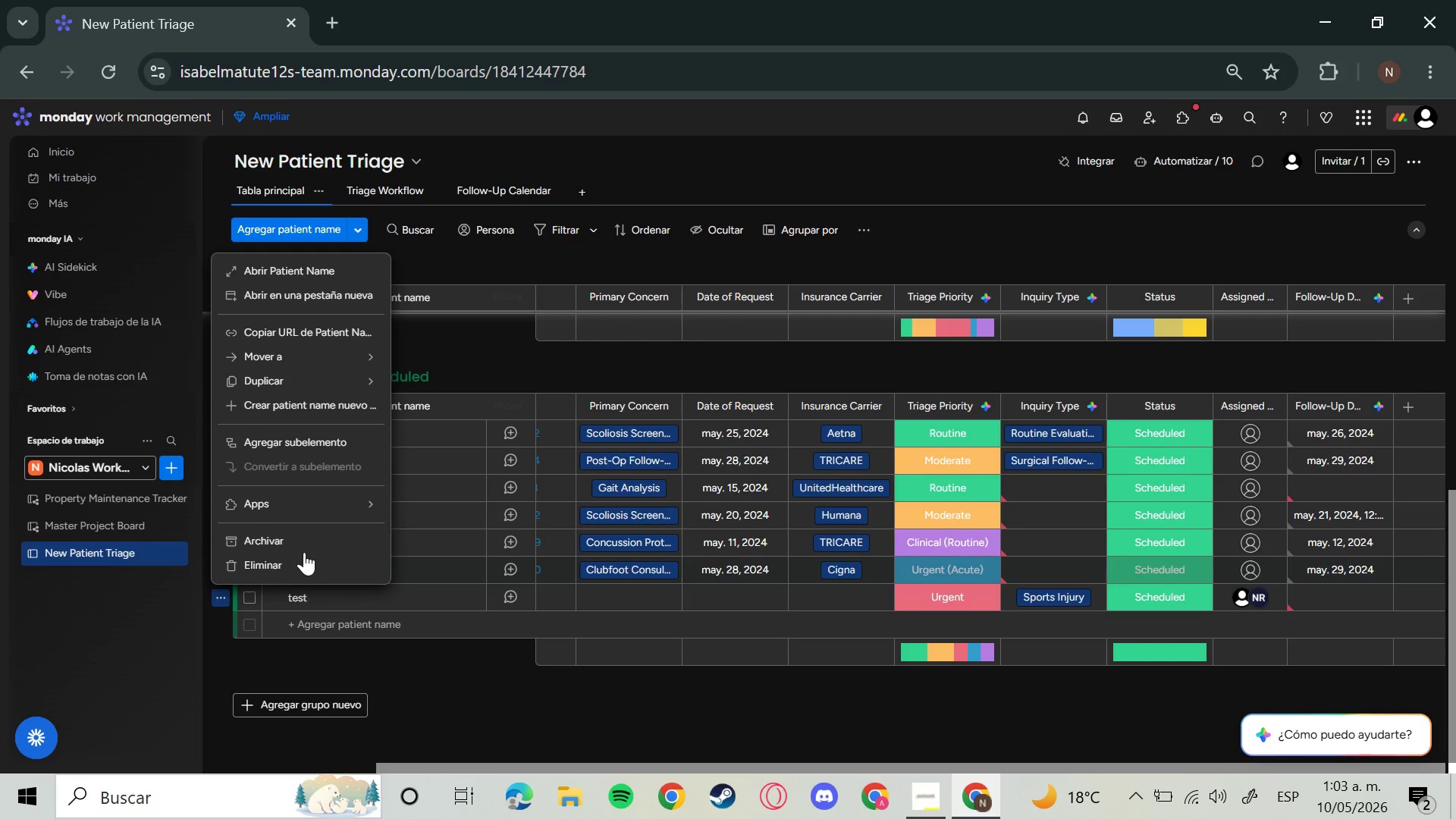 
left_click([294, 557])
 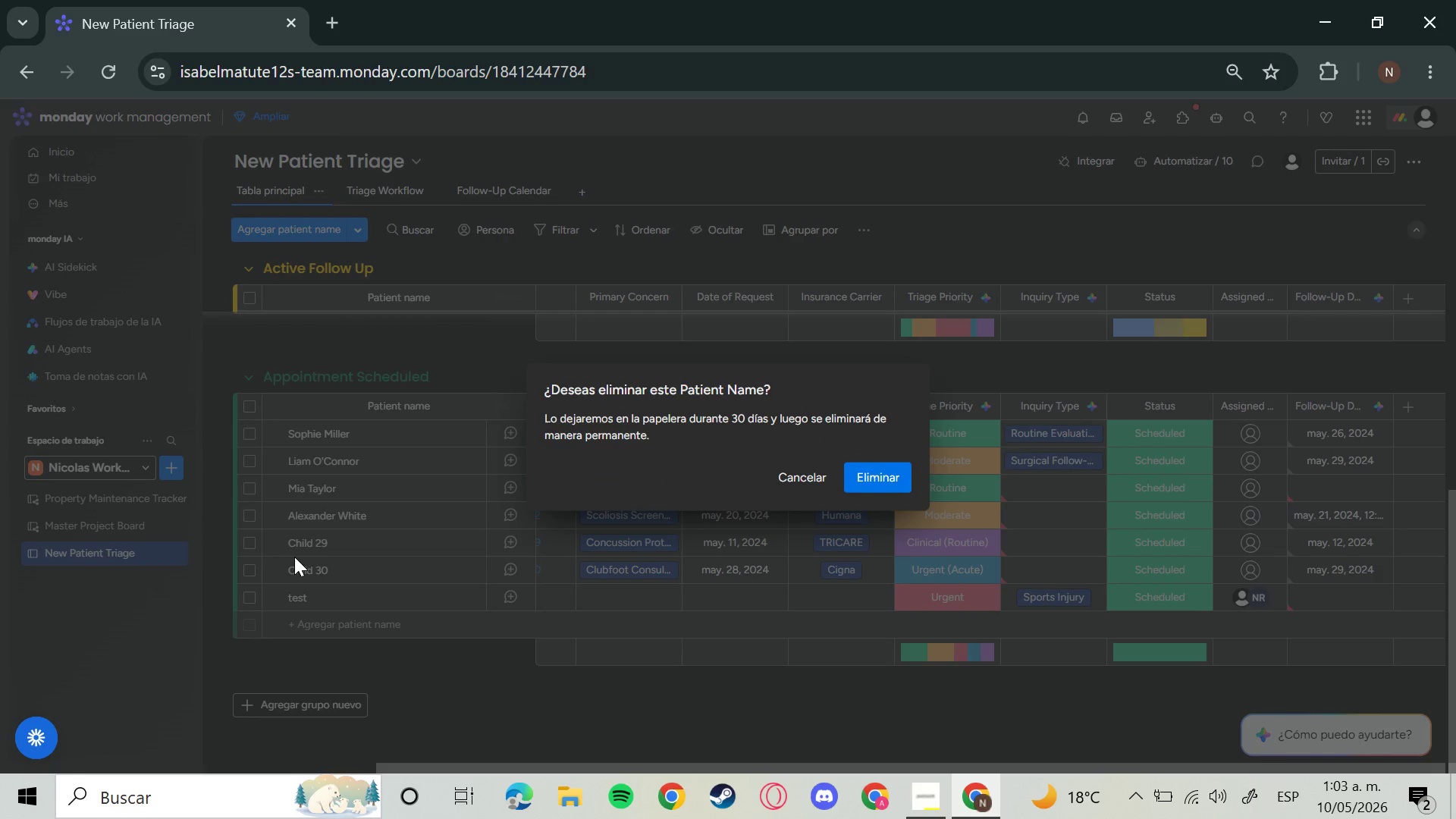 
wait(8.05)
 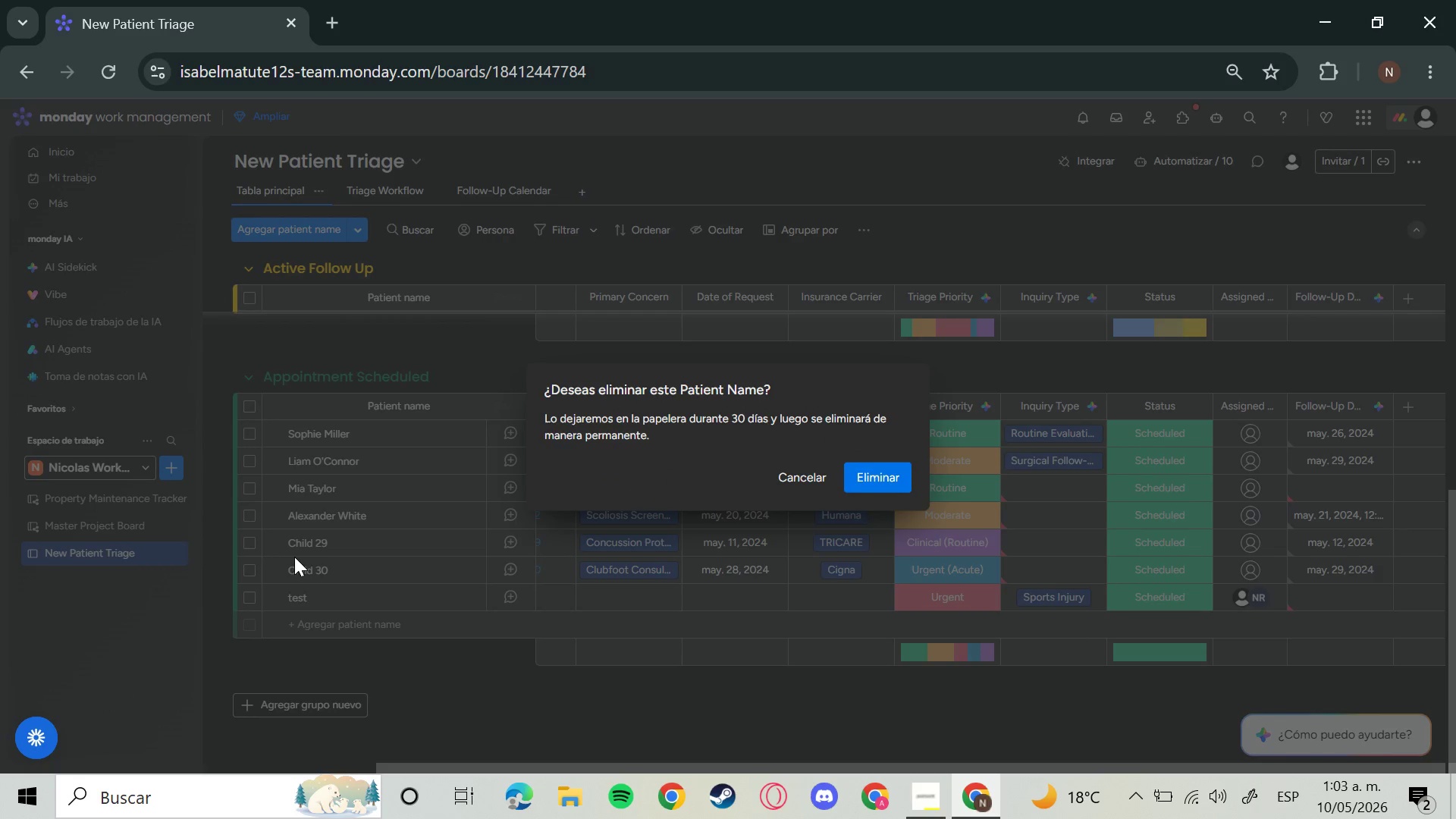 
left_click_drag(start_coordinate=[916, 476], to_coordinate=[905, 472])
 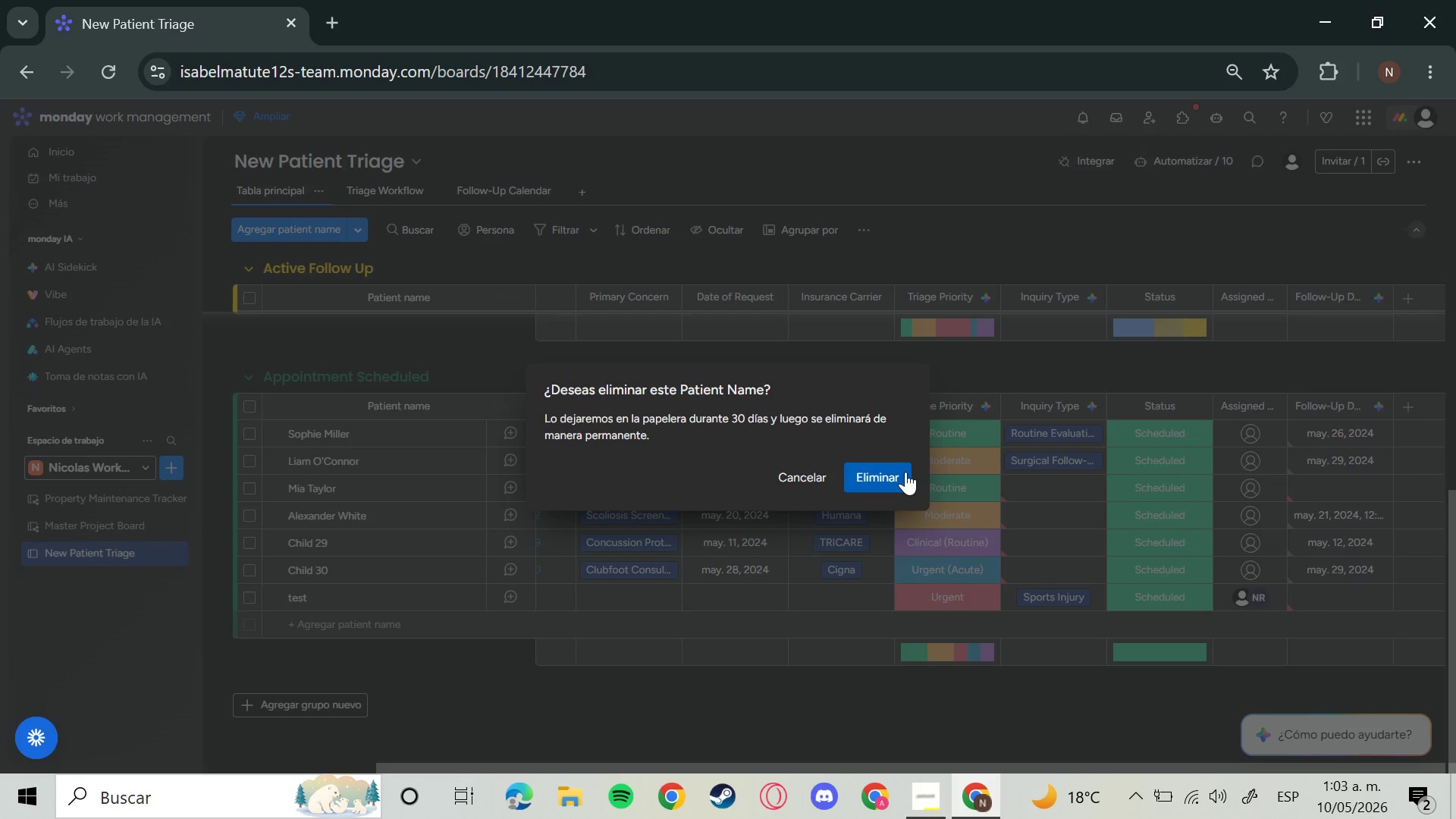 
left_click([905, 472])
 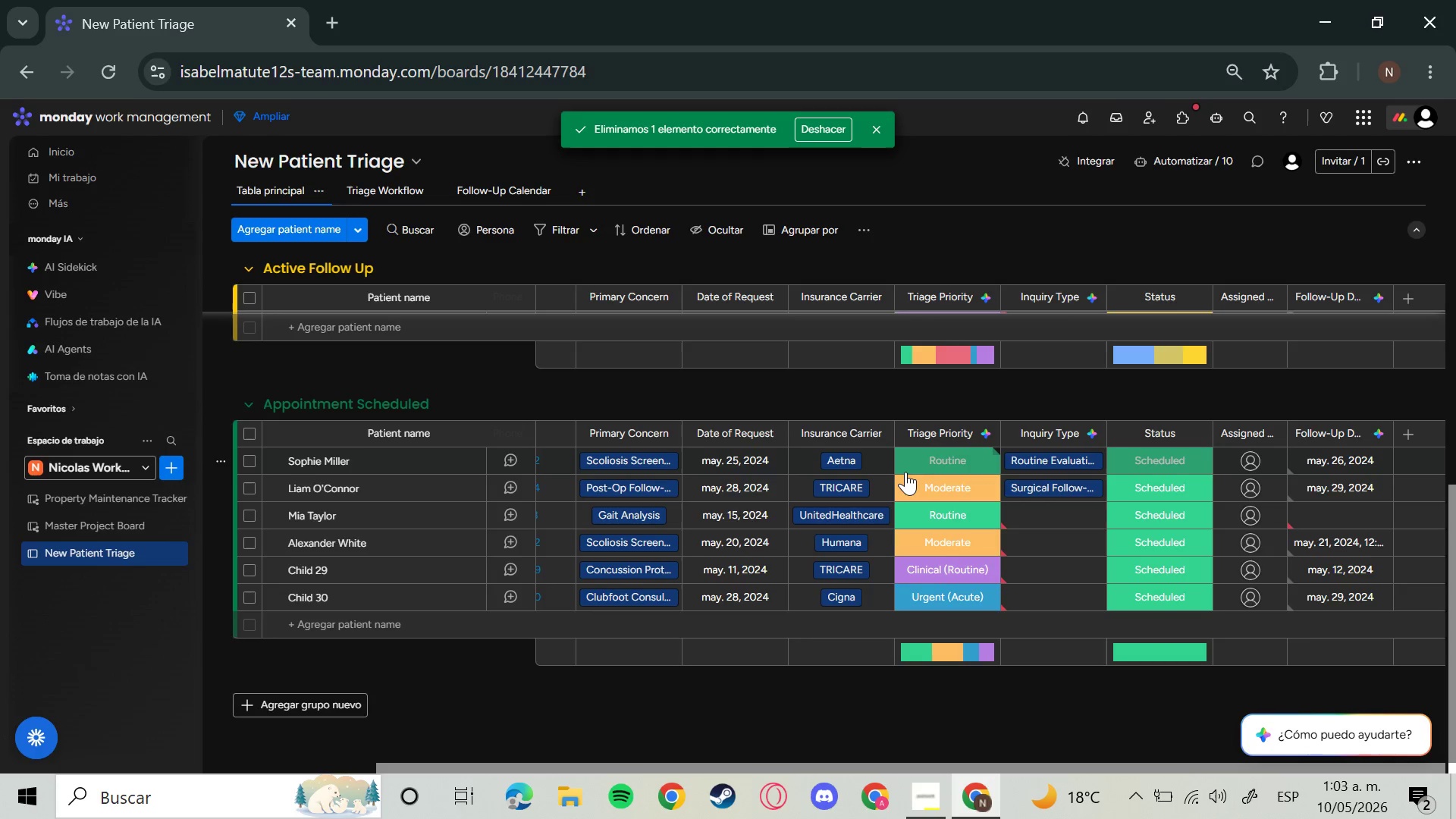 
mouse_move([932, 784])
 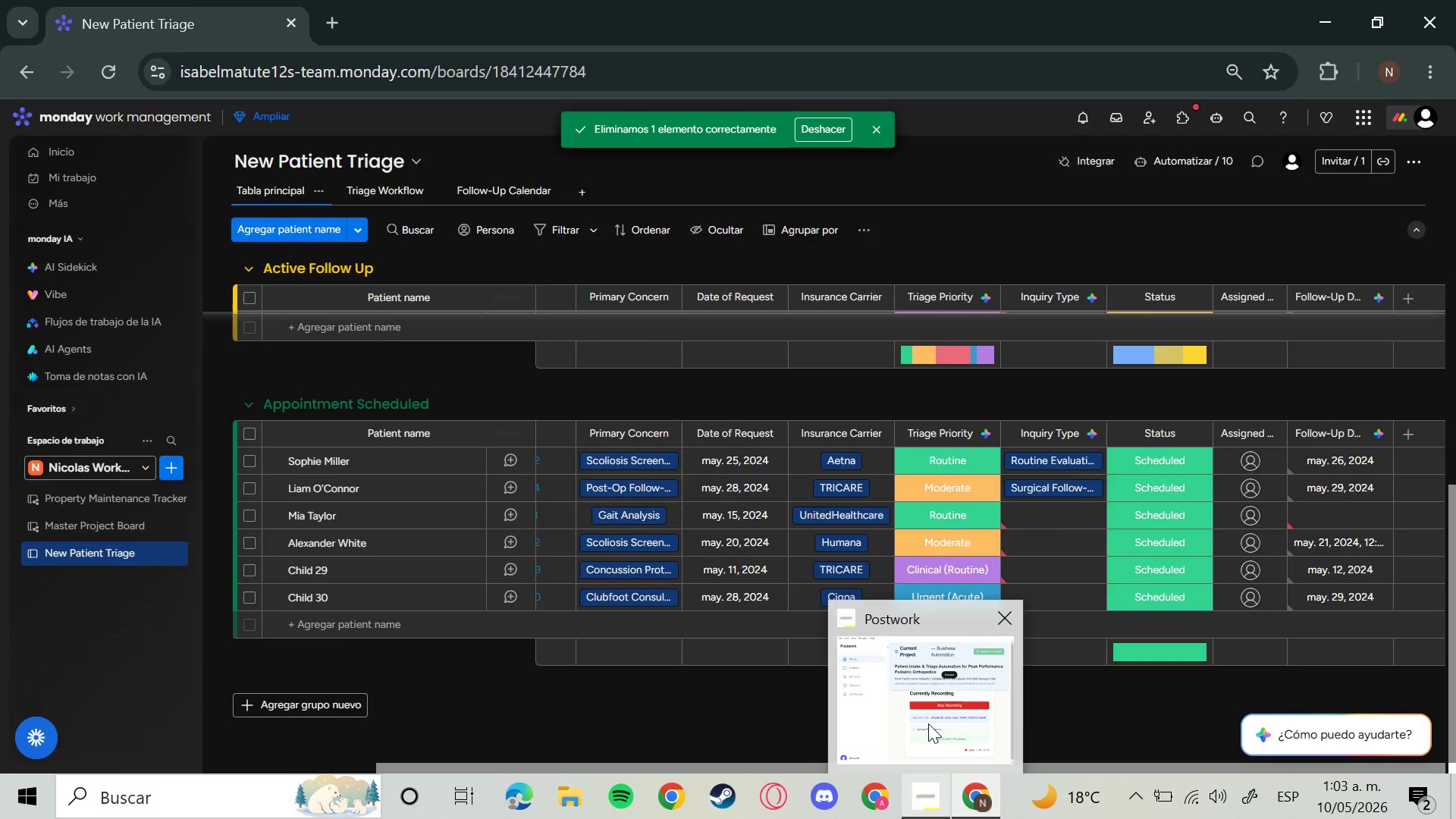 
left_click([928, 723])